 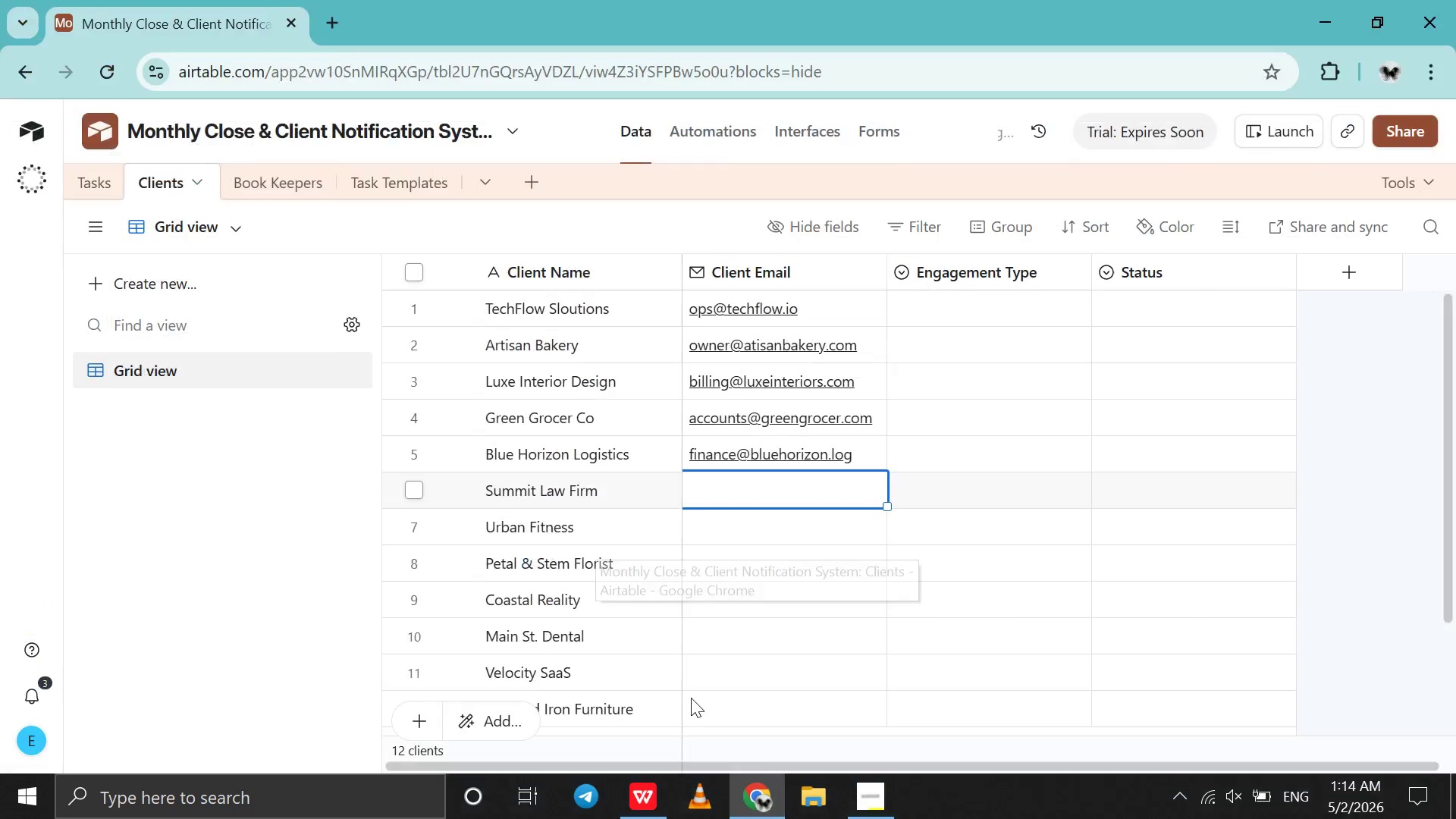 
left_click([689, 674])
 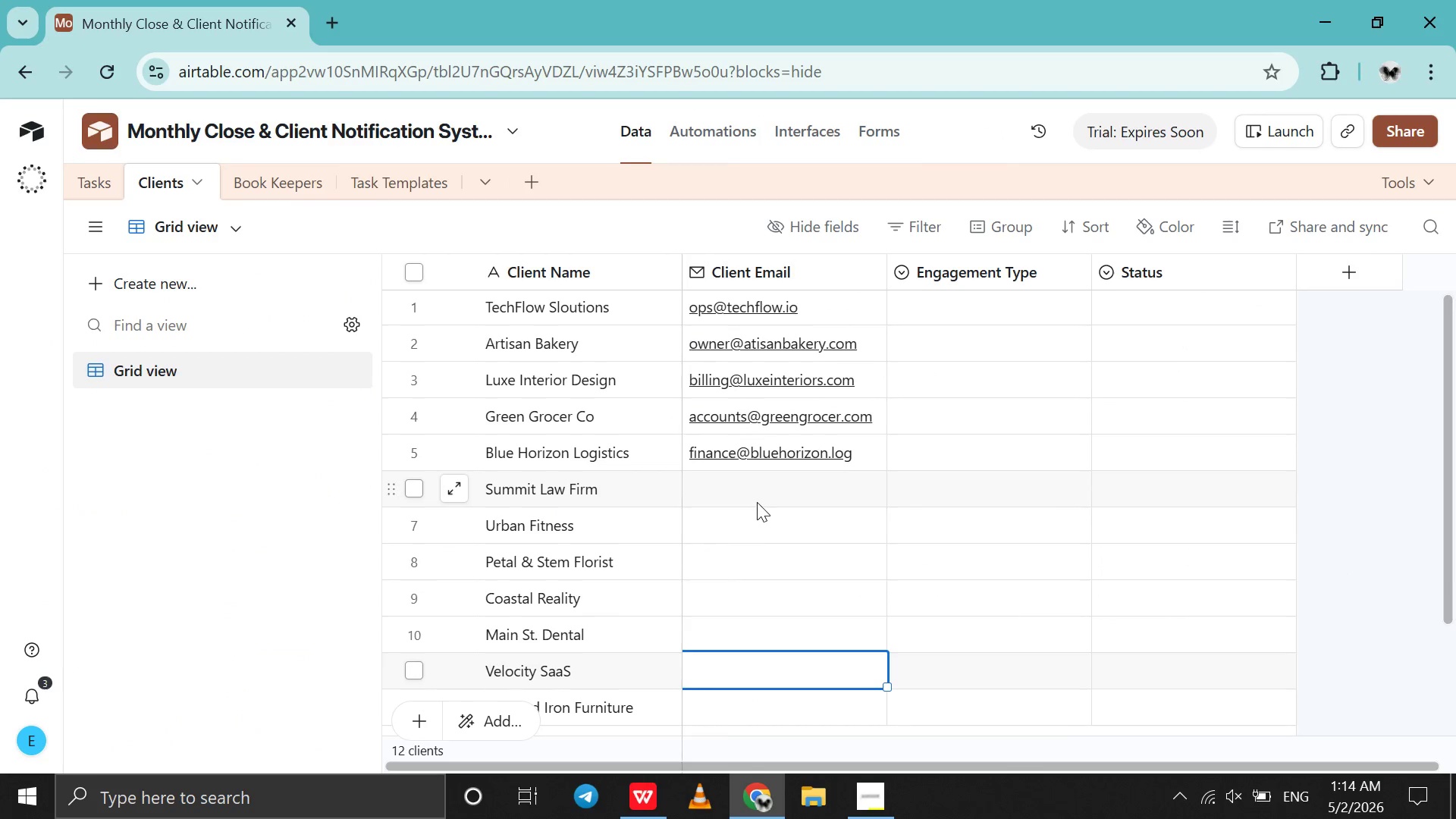 
left_click([757, 502])
 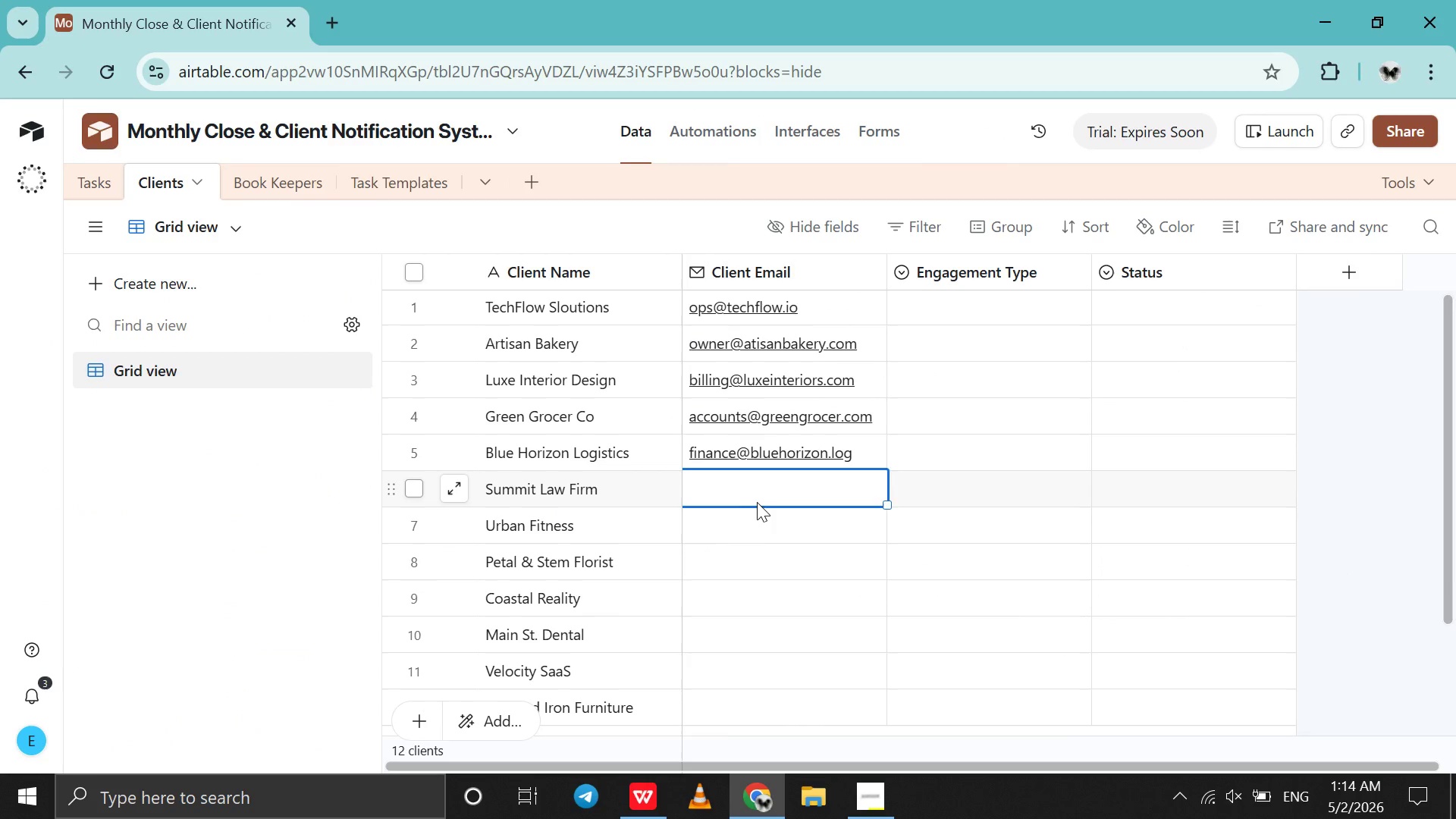 
type(admin@summit )
key(Backspace)
type(law.com)
 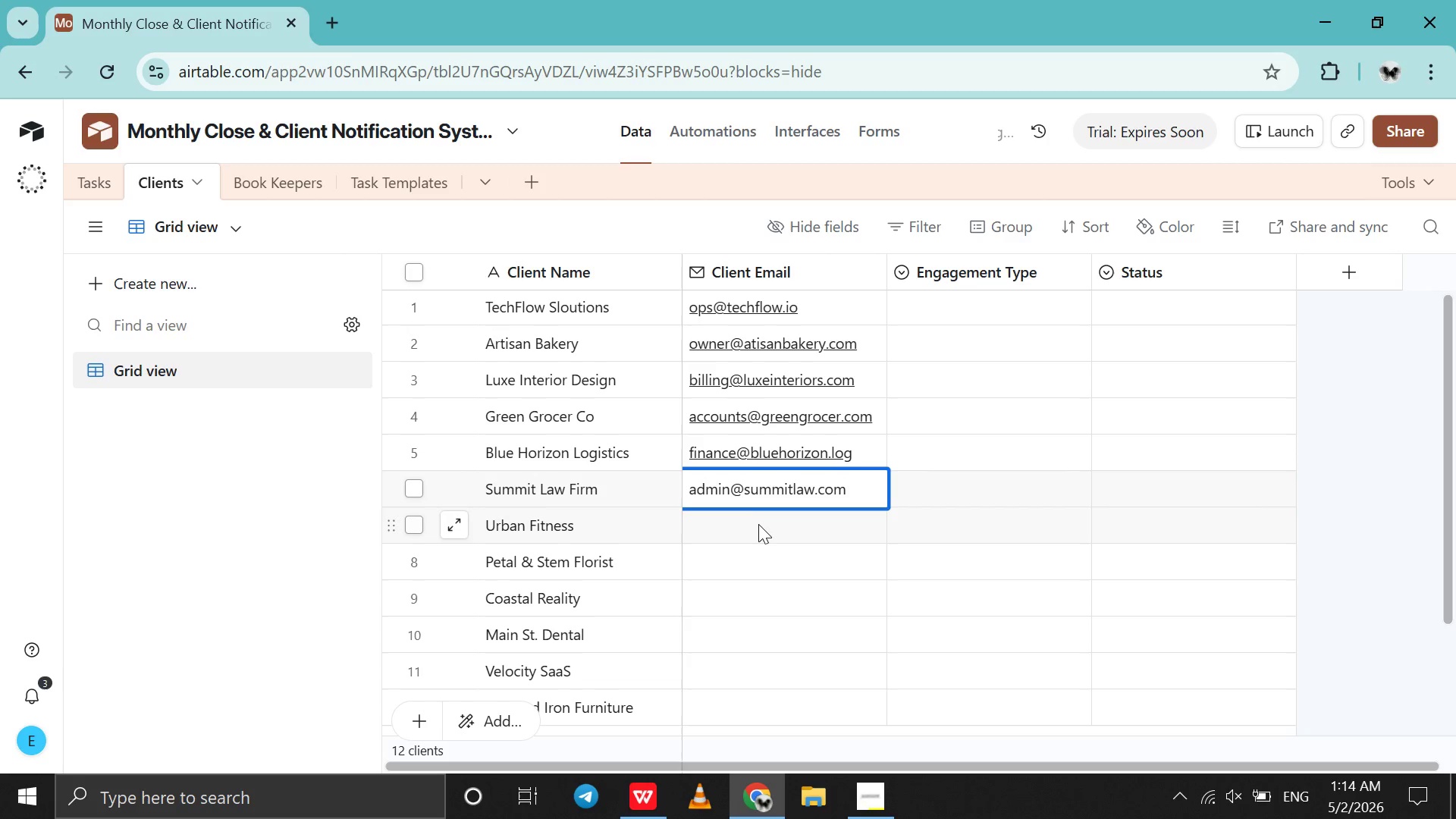 
left_click([758, 525])
 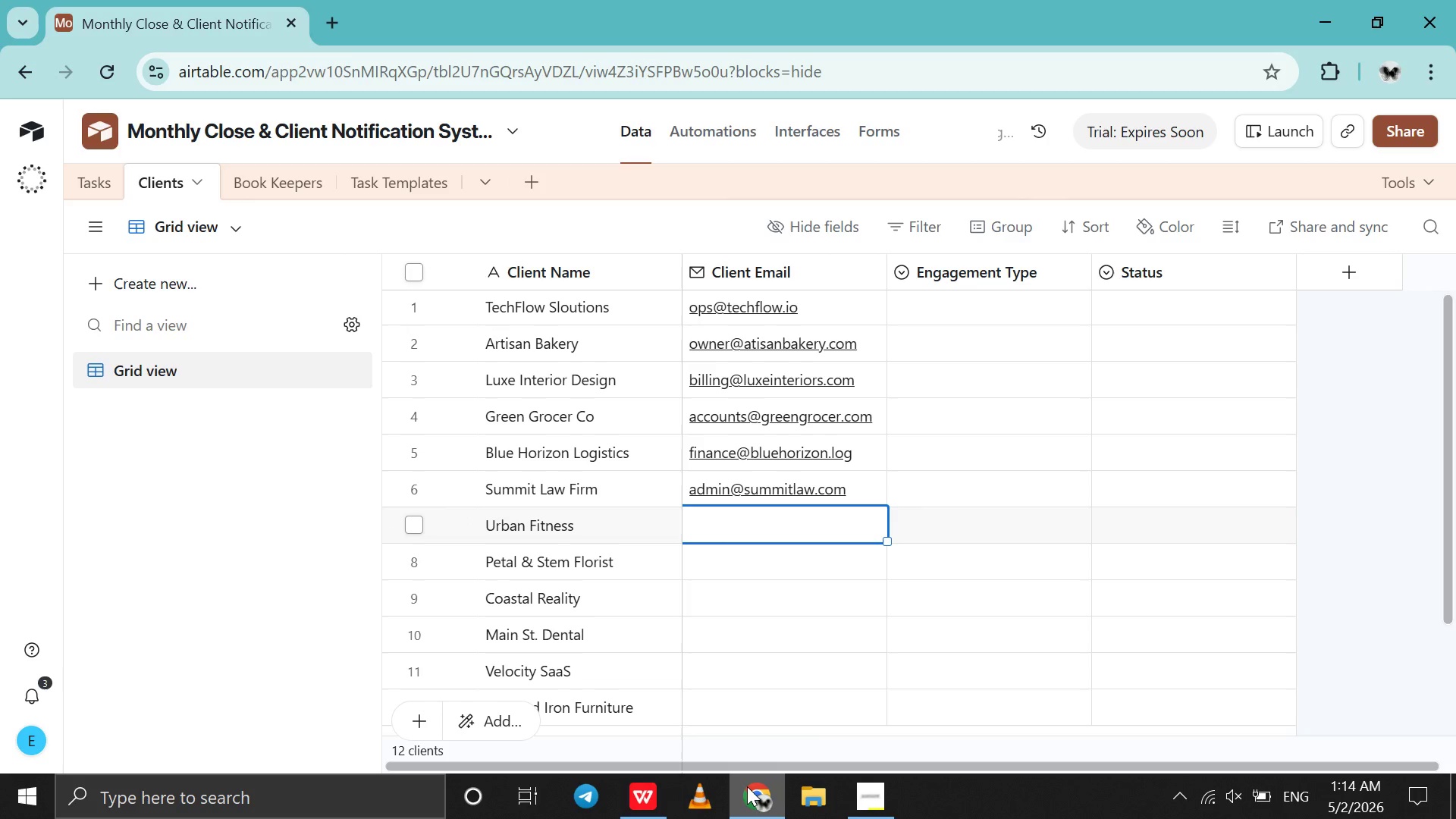 
left_click([747, 786])
 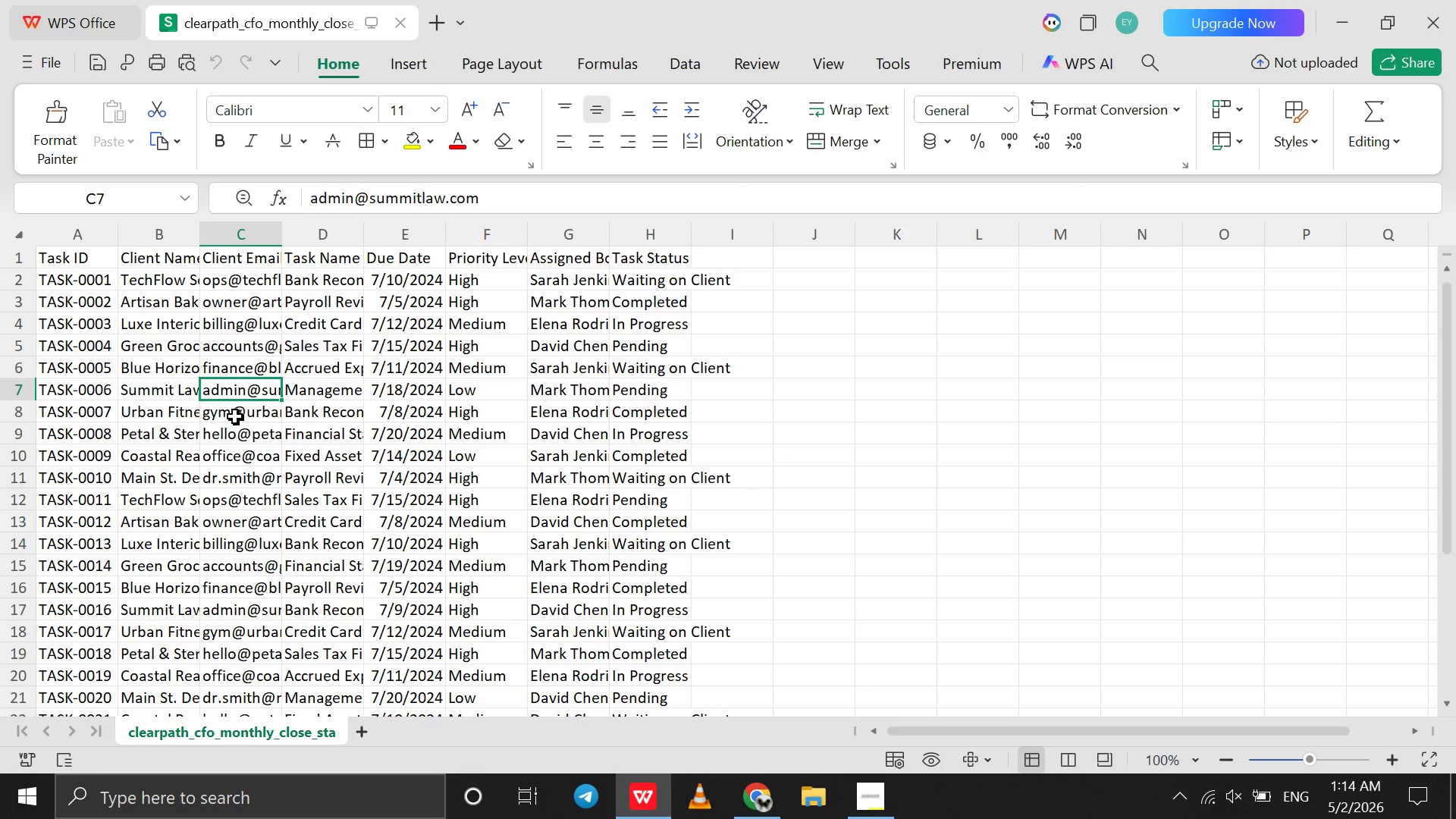 
left_click([235, 425])
 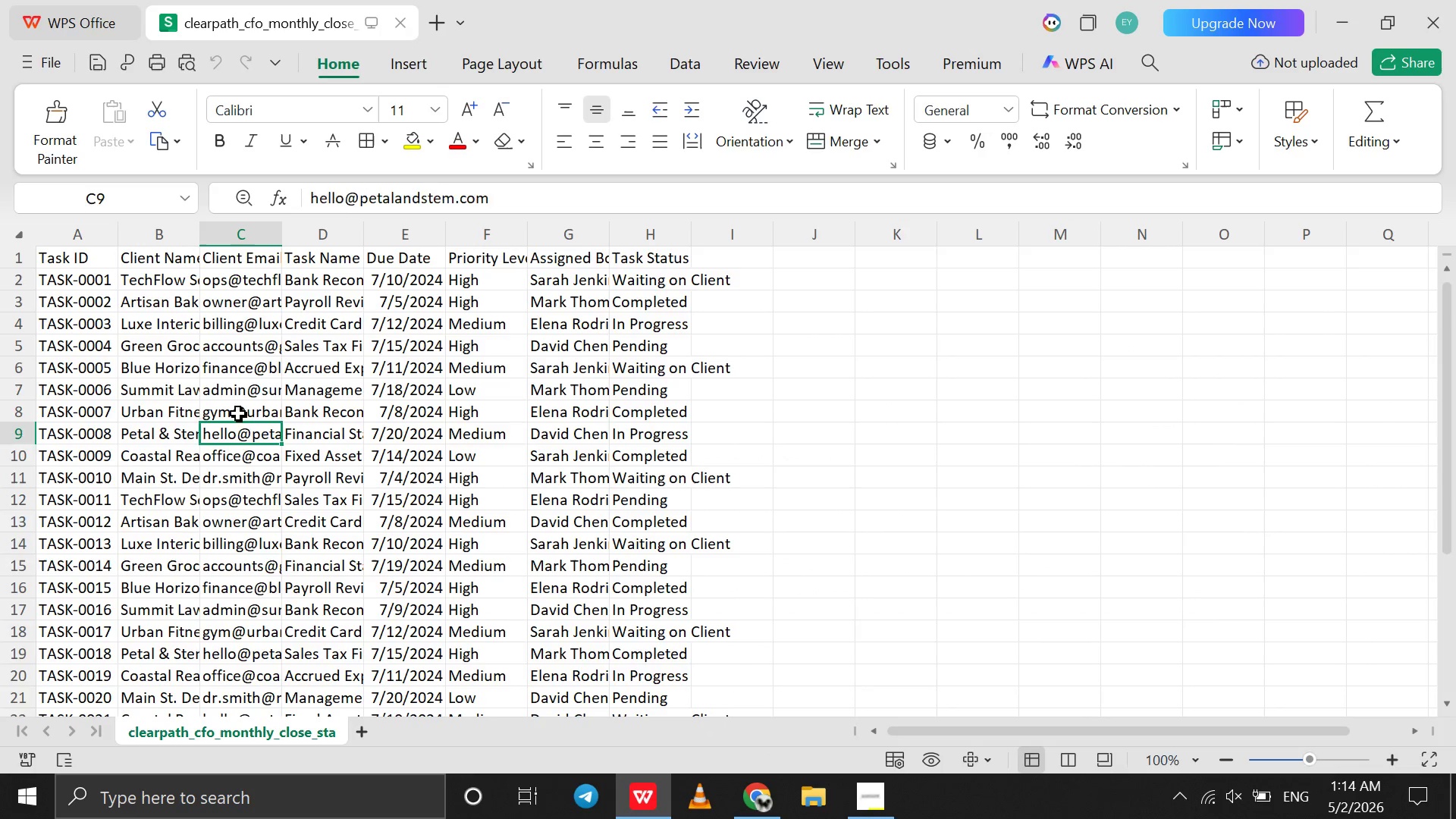 
left_click([238, 413])
 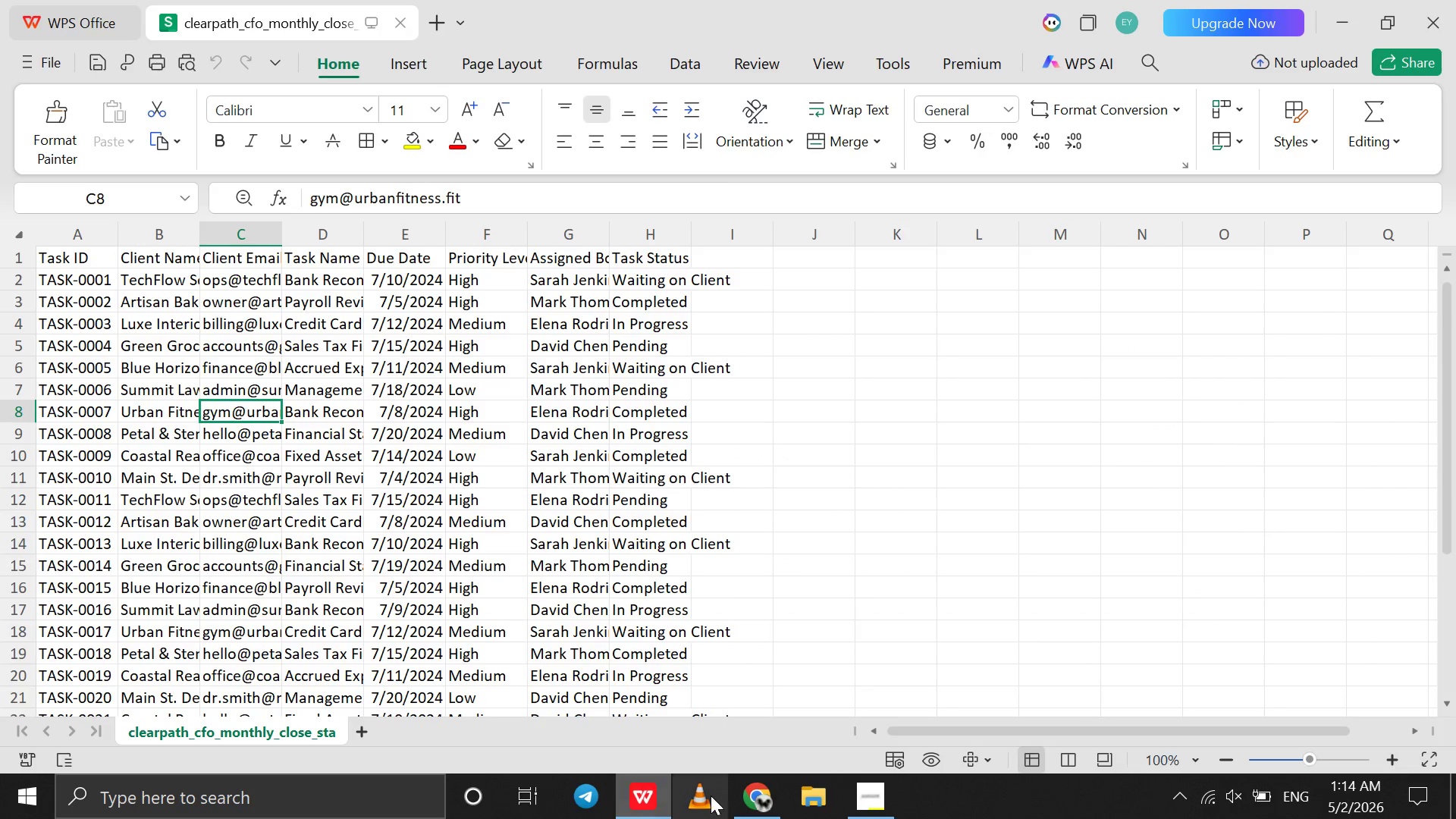 
left_click([744, 799])
 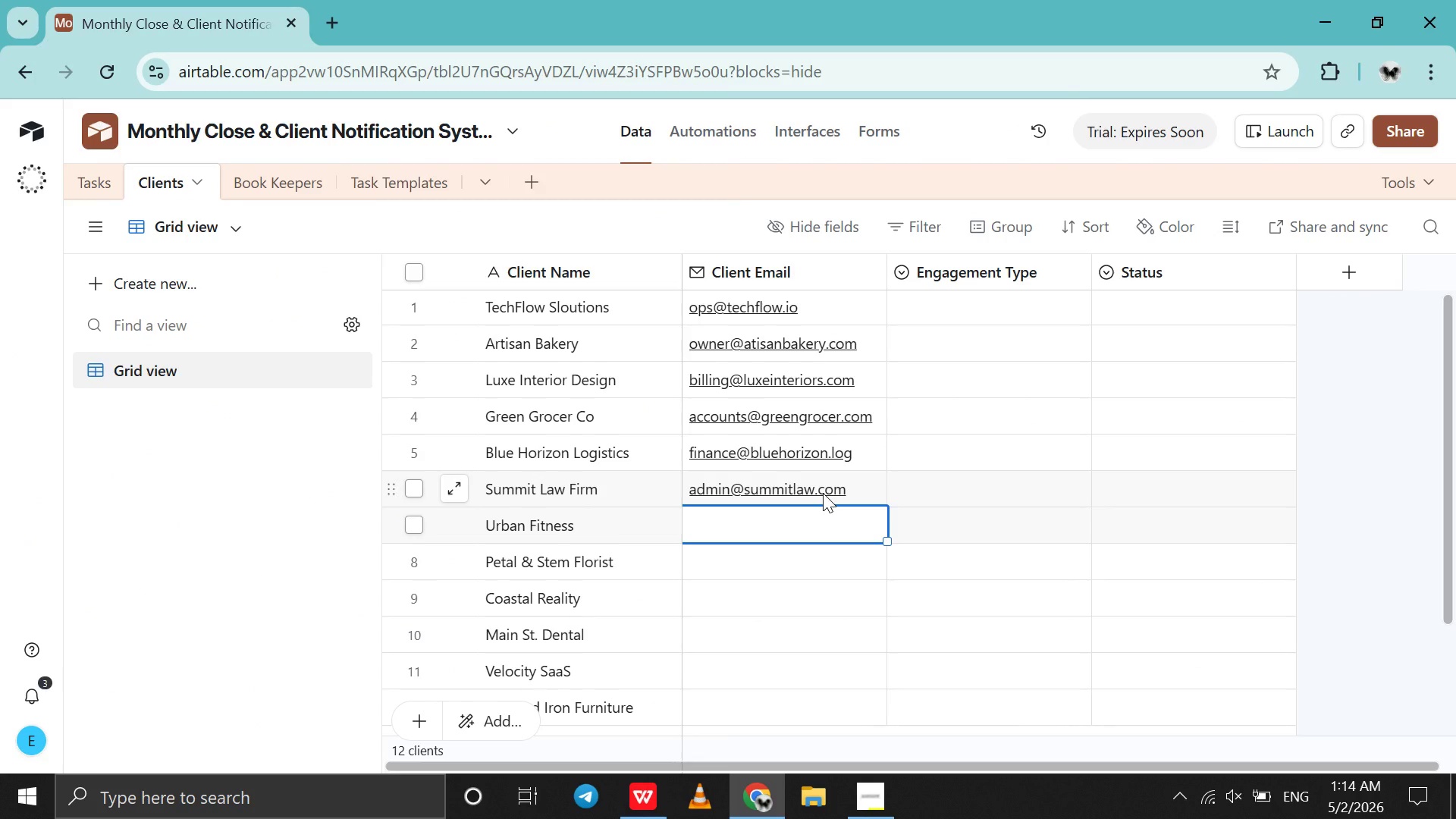 
type(gym@urbanfittness)
 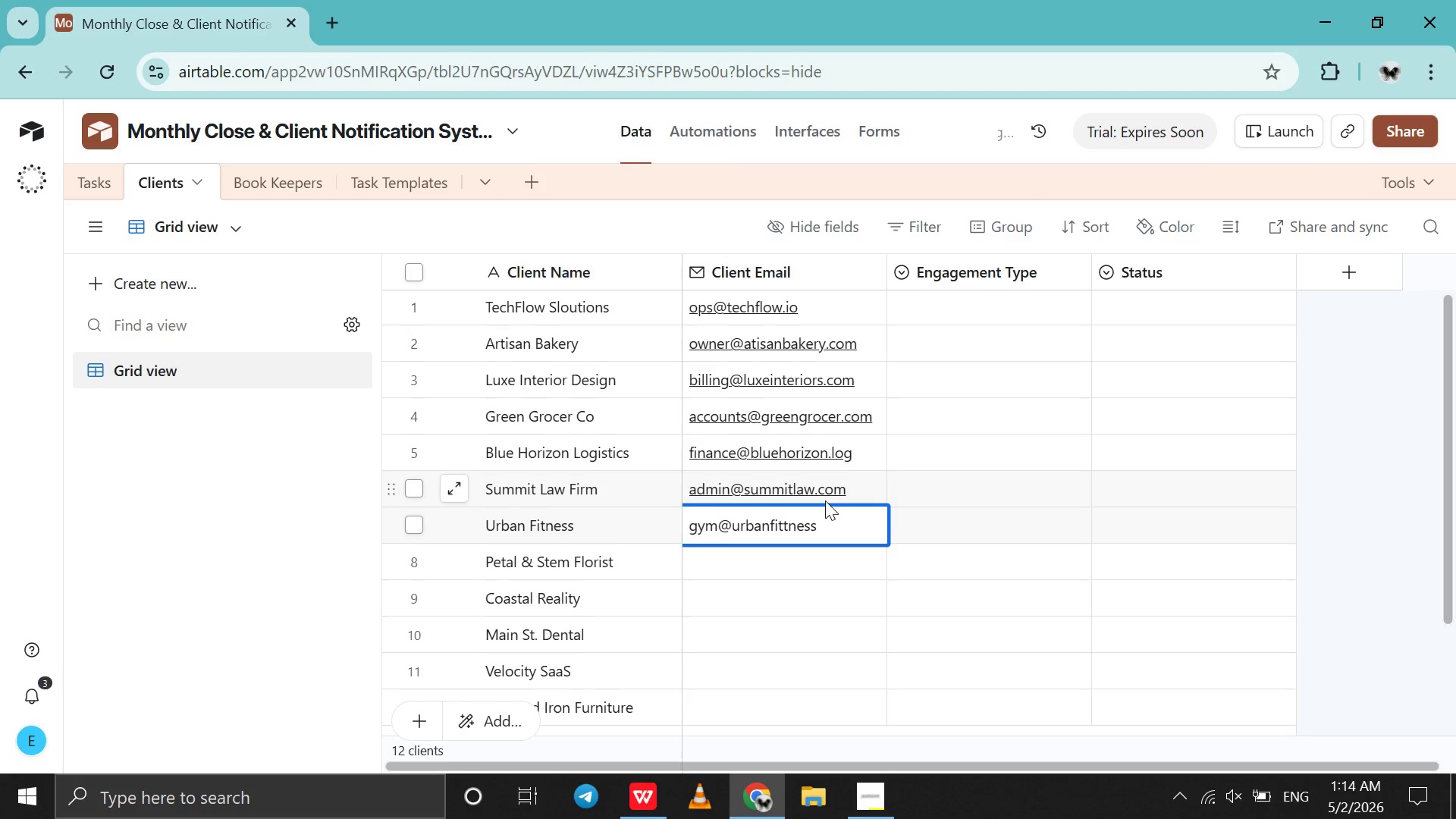 
key(ArrowLeft)
 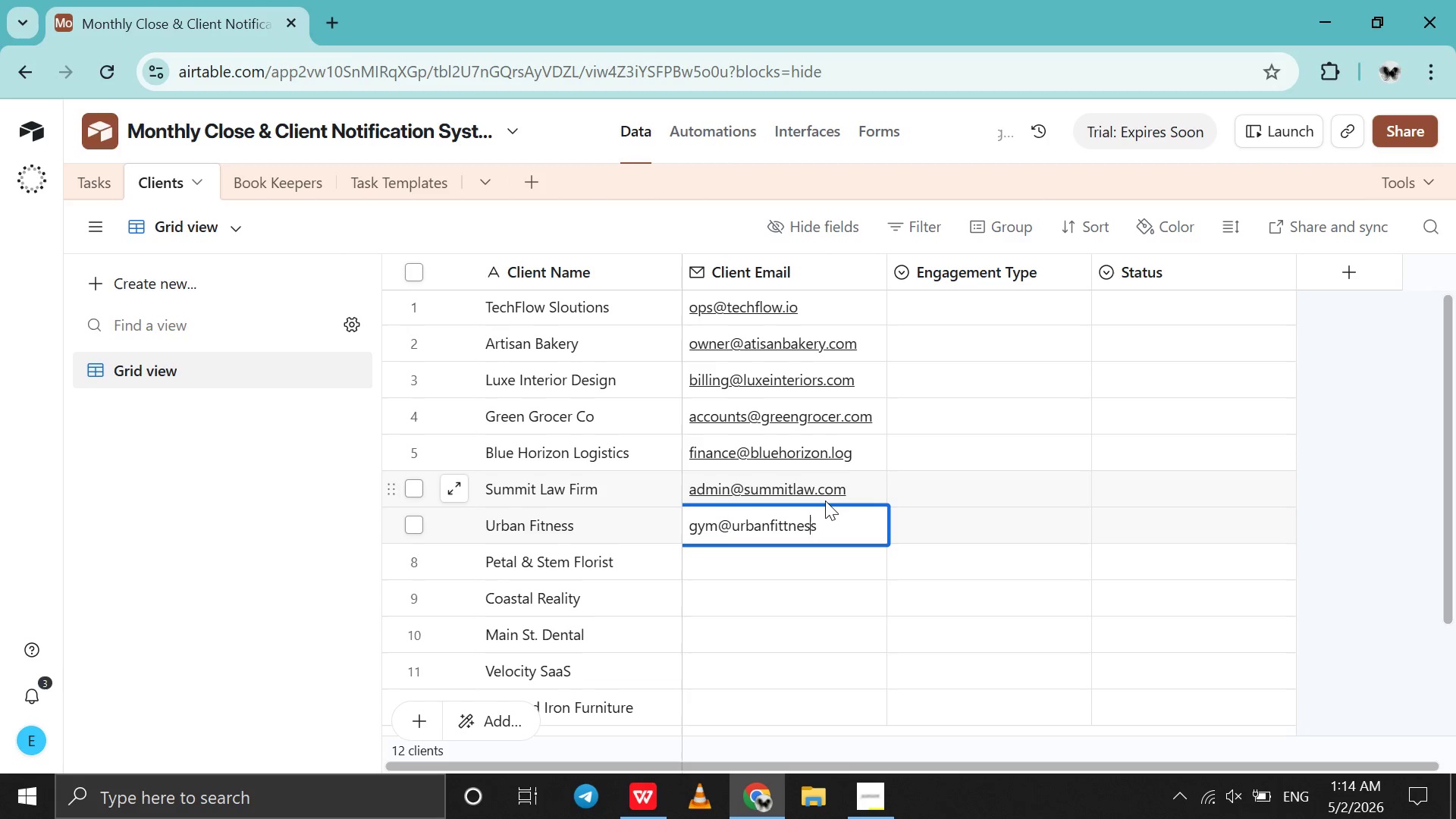 
key(PageUp)
 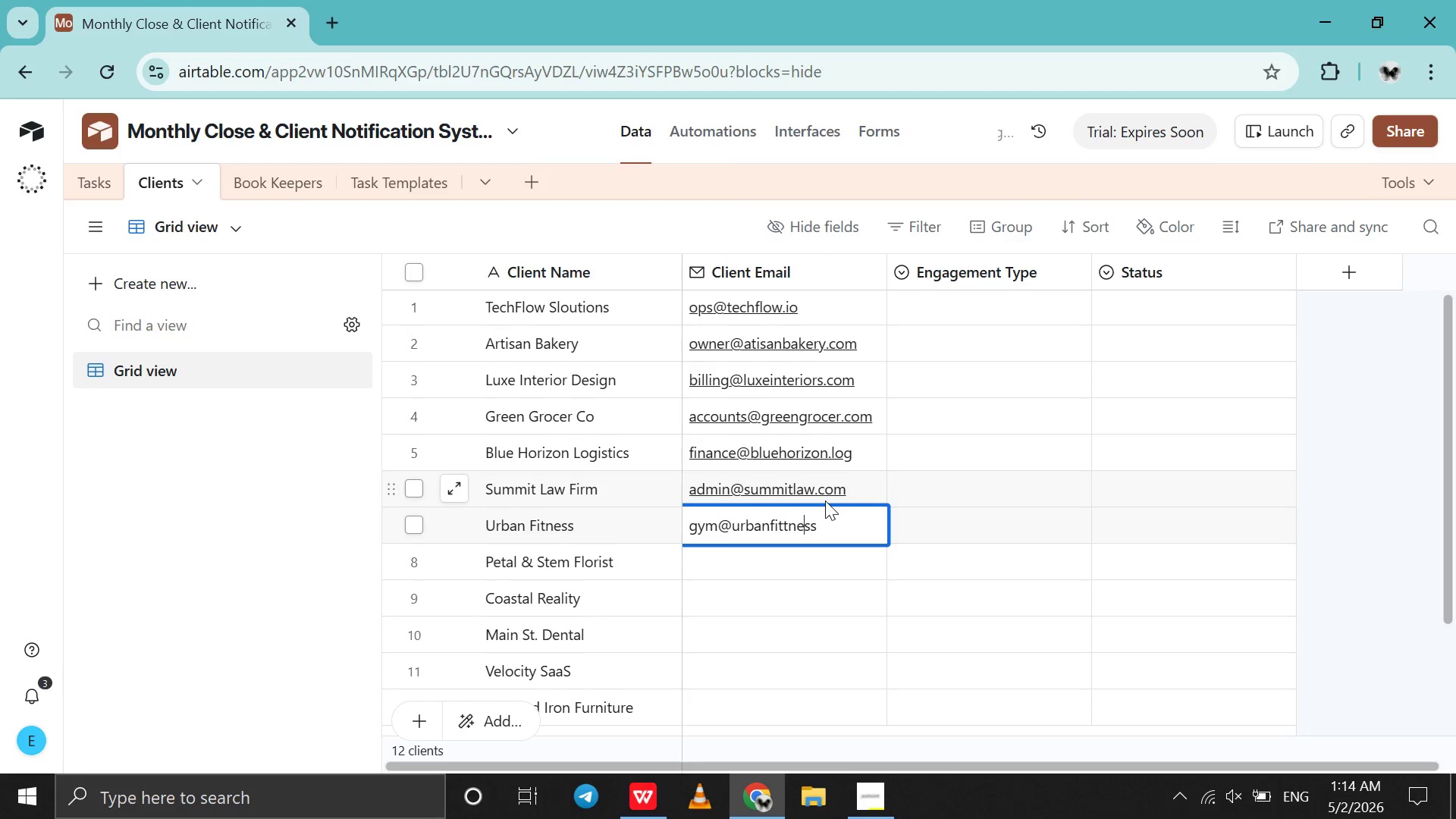 
key(ArrowLeft)
 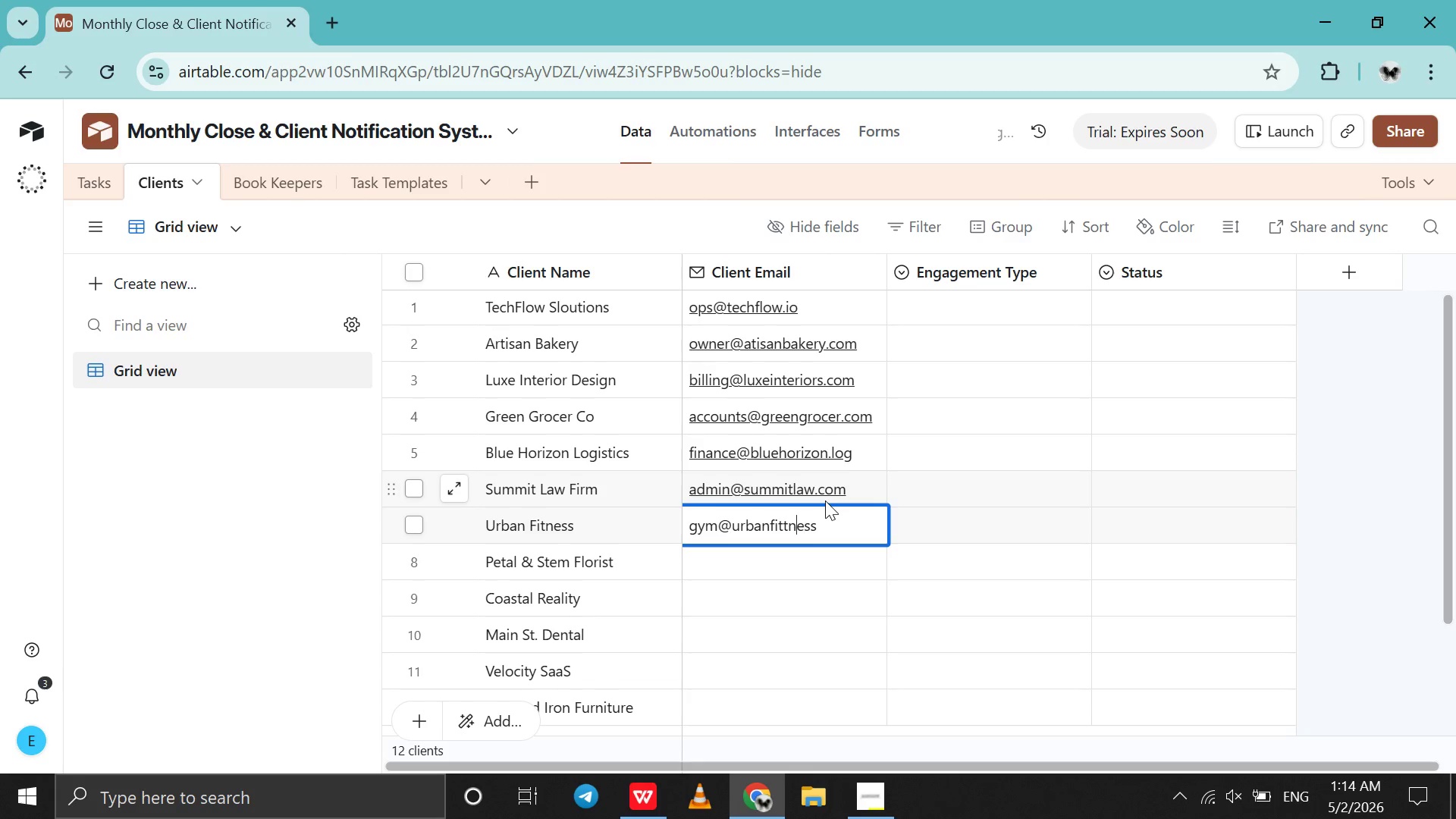 
key(ArrowLeft)
 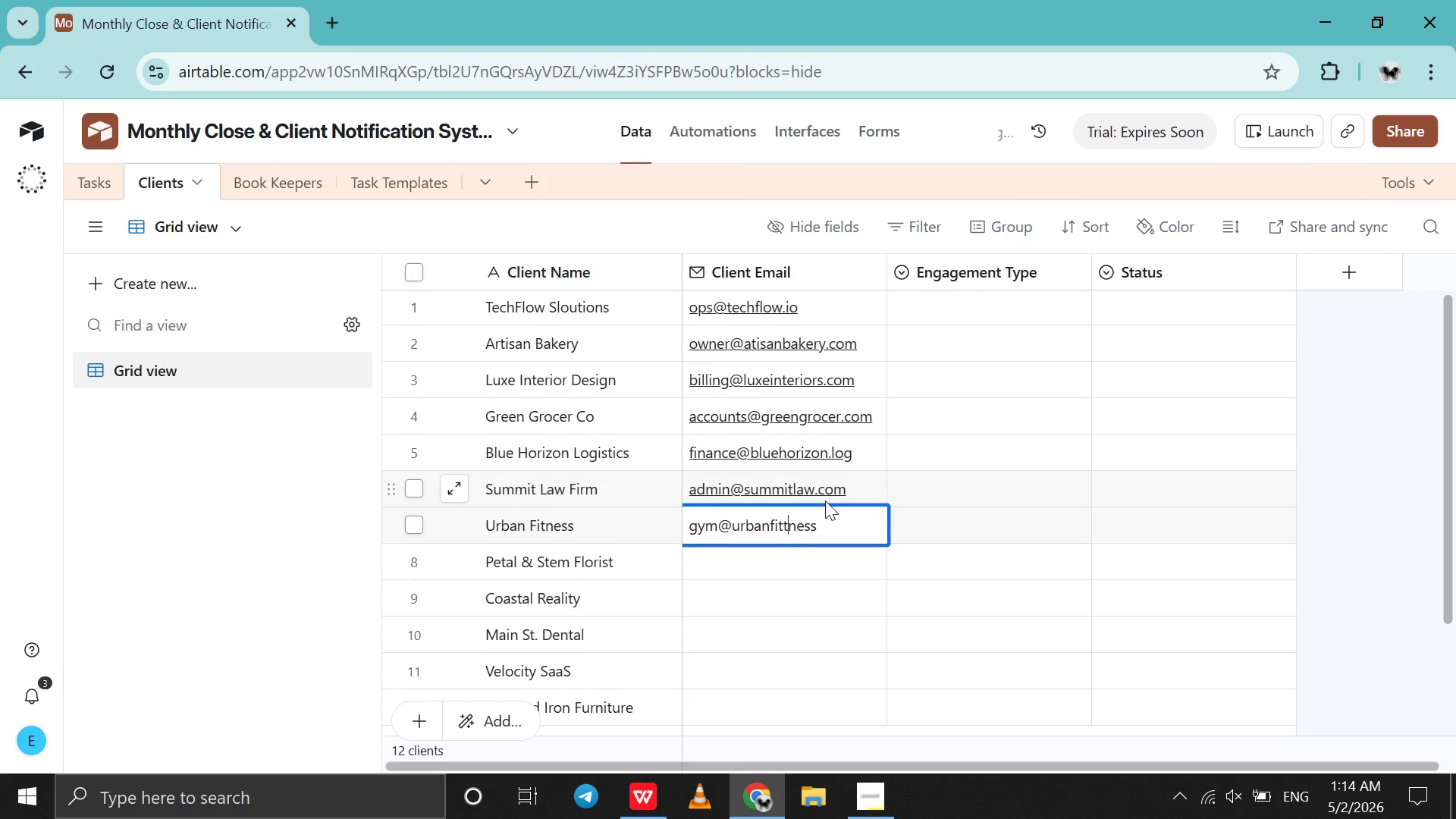 
key(ArrowLeft)
 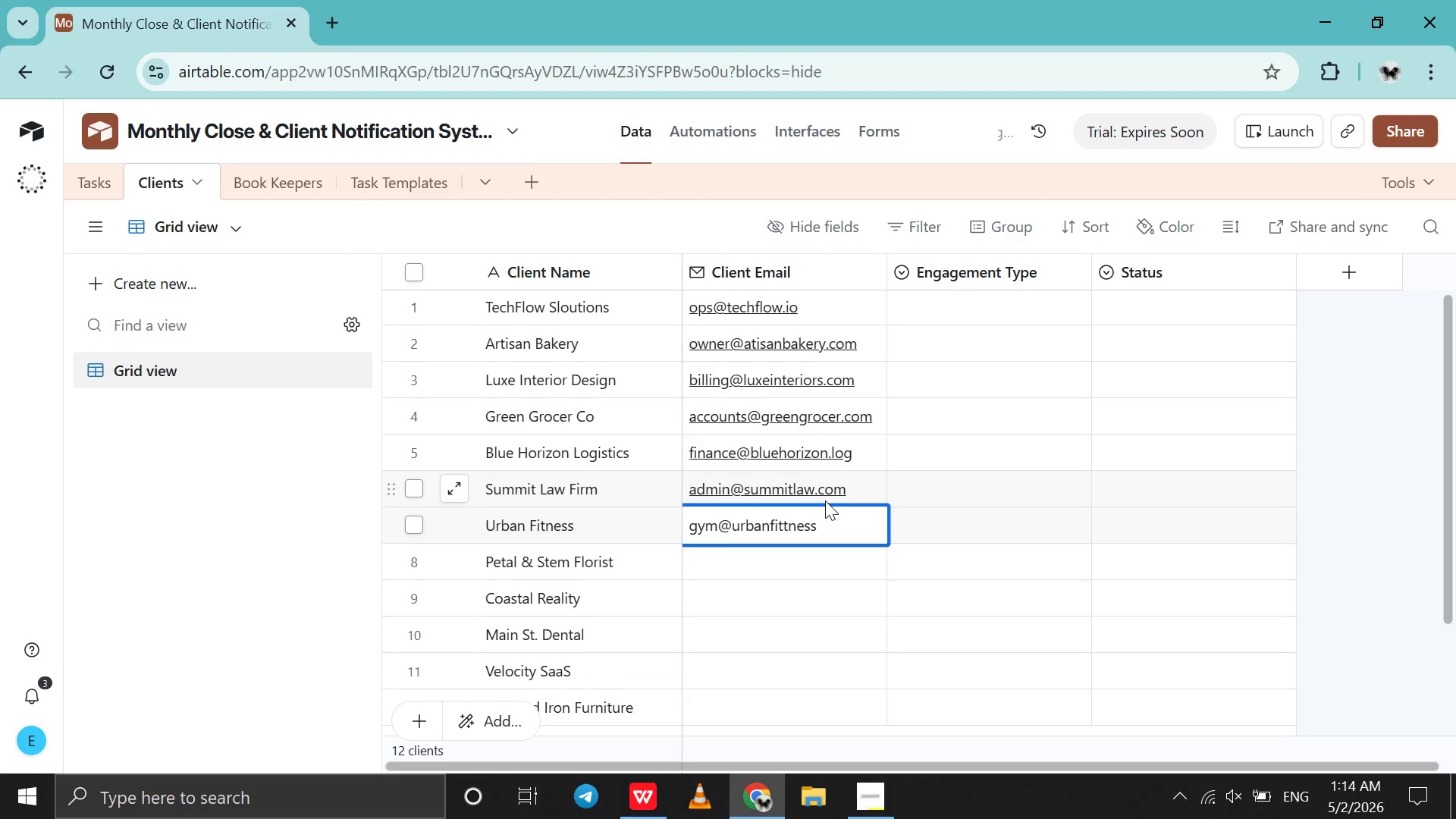 
key(Backspace)
 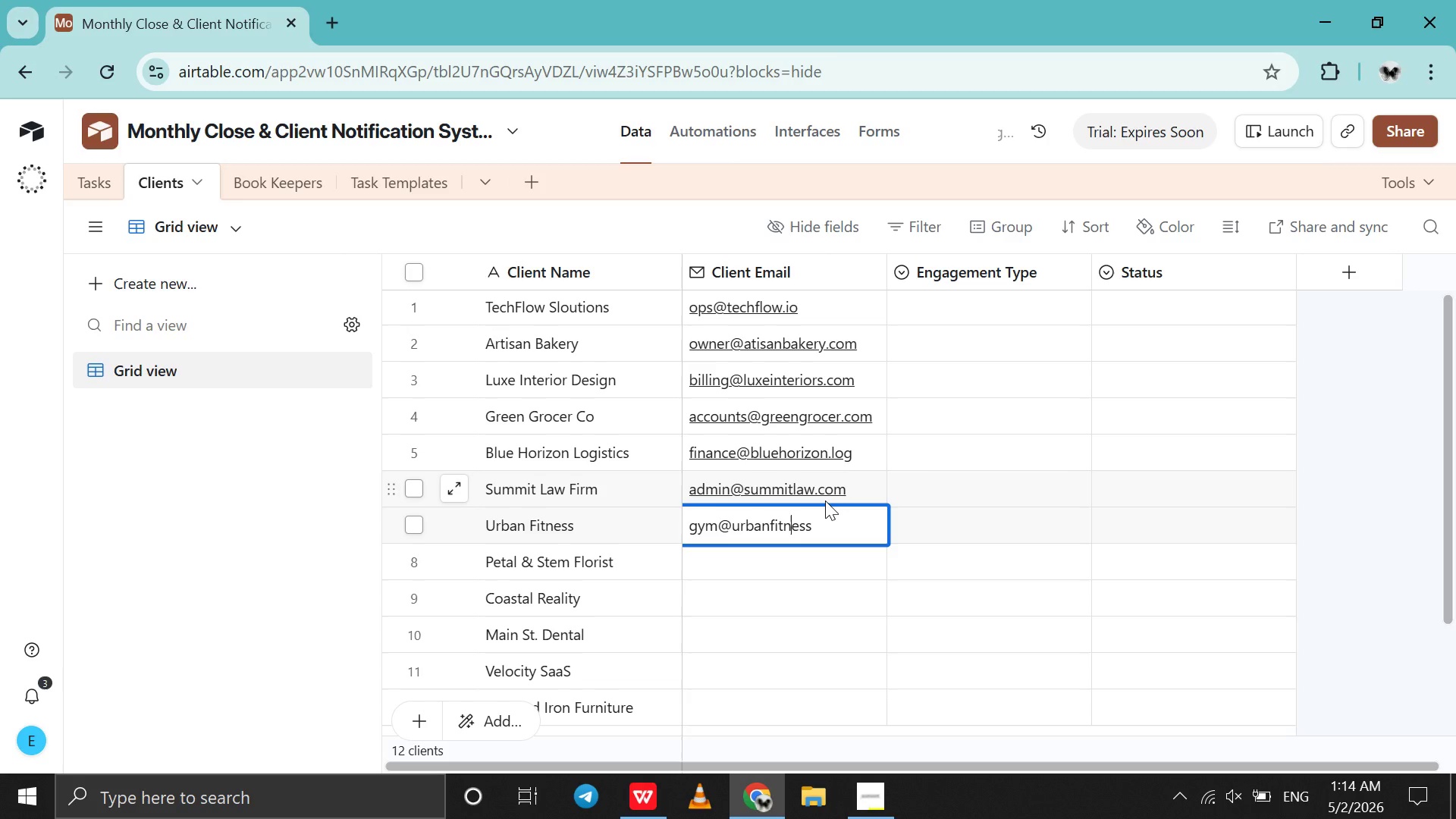 
key(ArrowRight)
 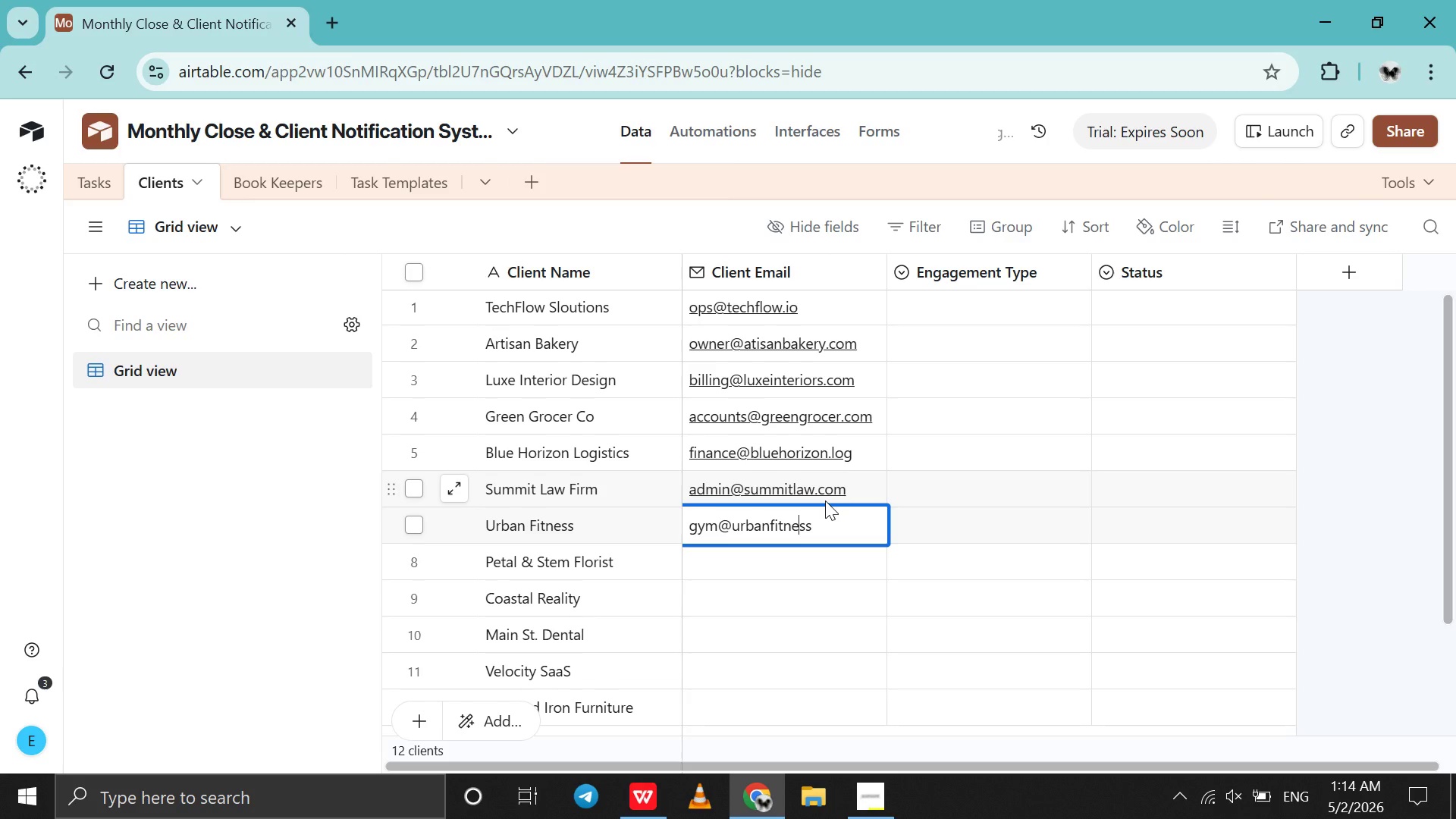 
key(ArrowRight)
 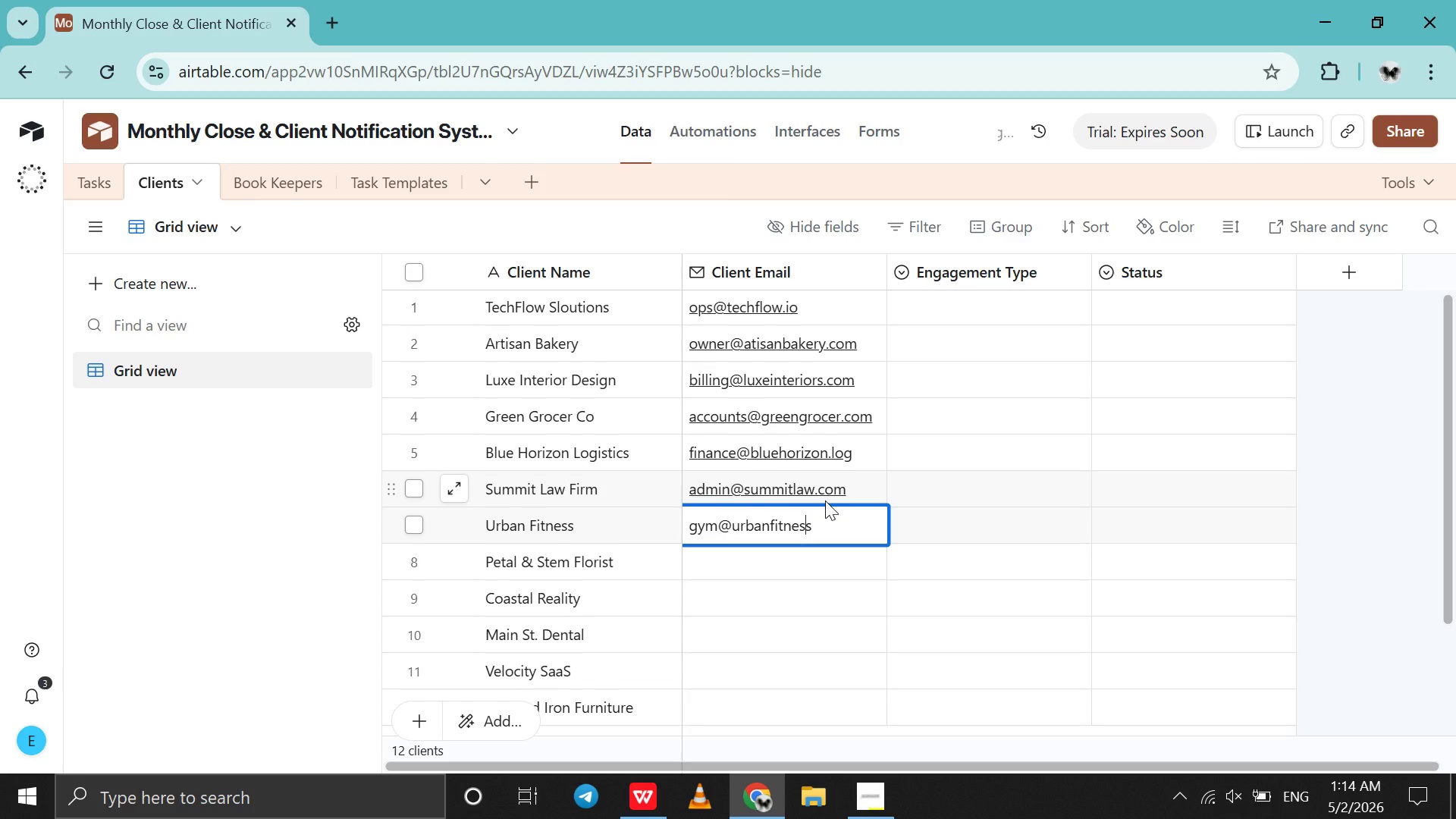 
key(ArrowRight)
 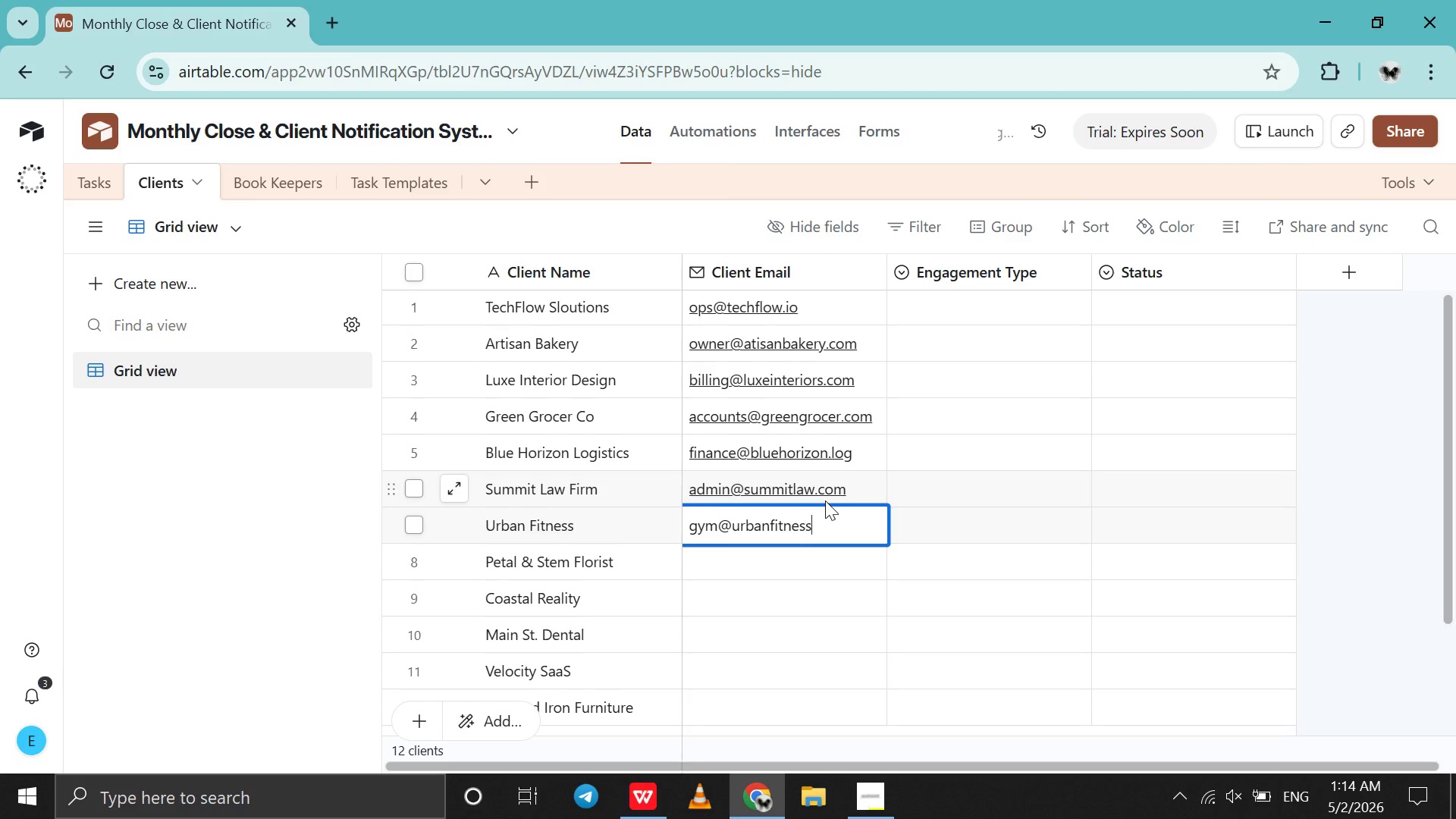 
key(ArrowRight)
 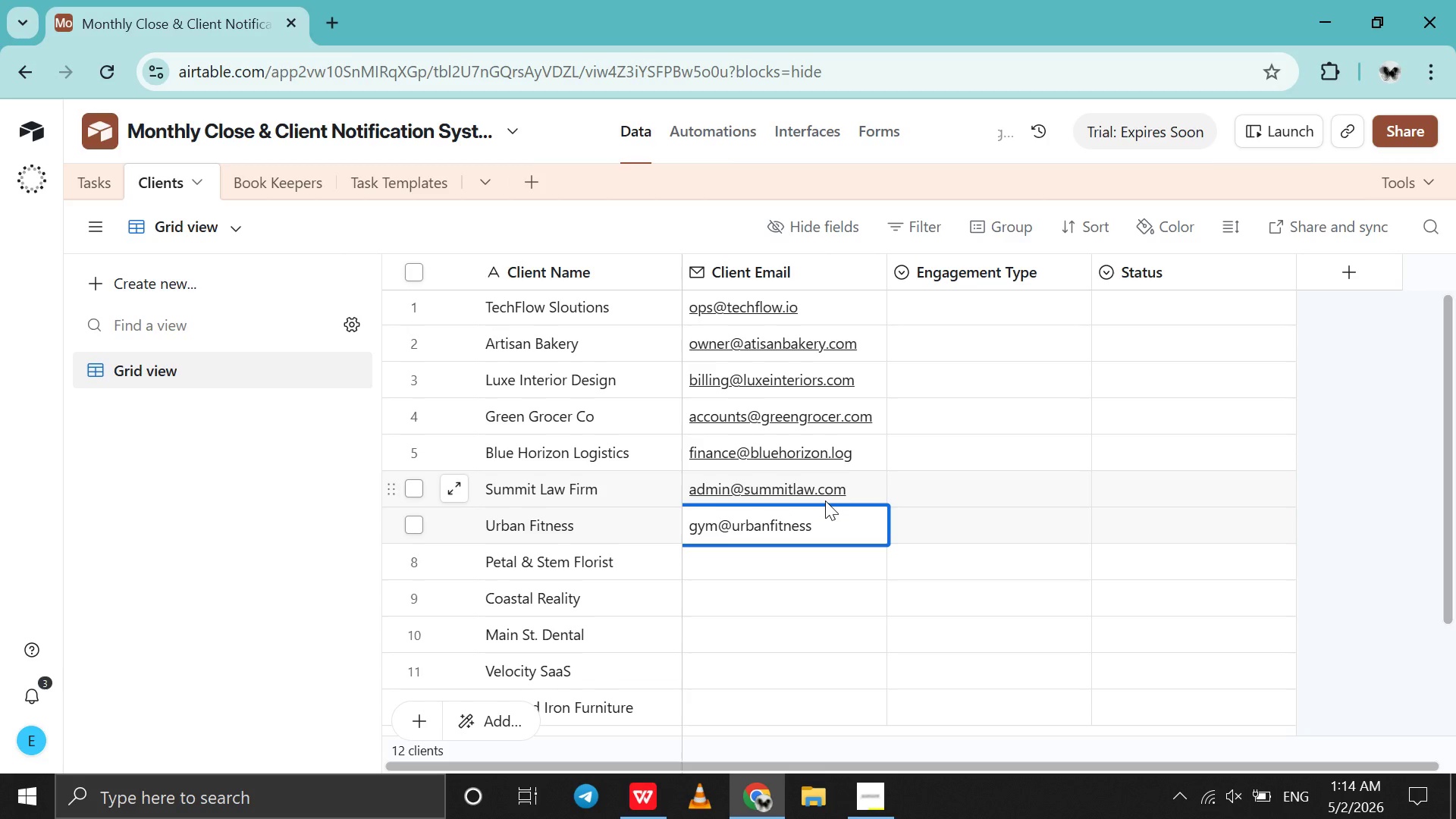 
type(.fit)
 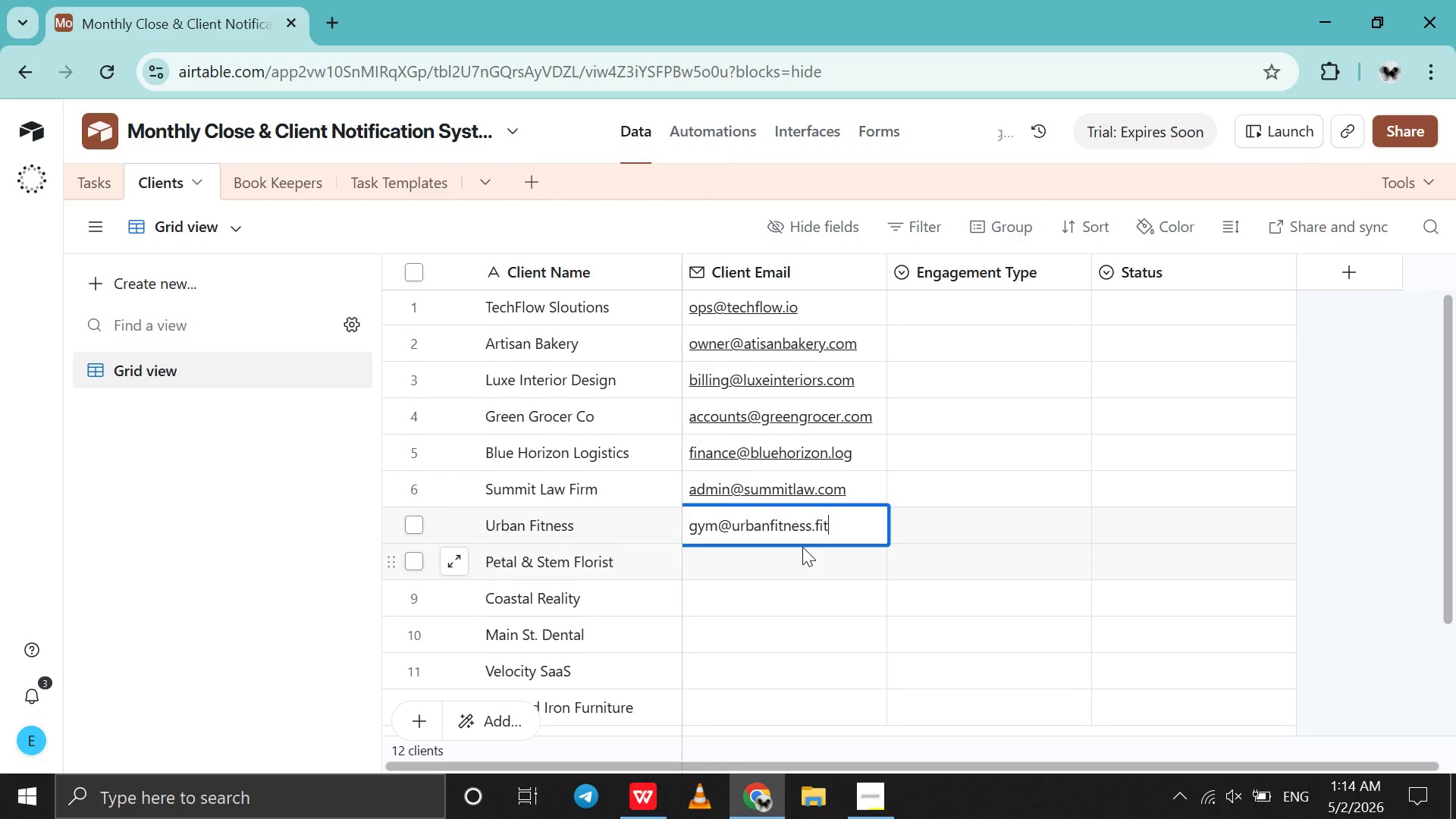 
left_click([802, 547])
 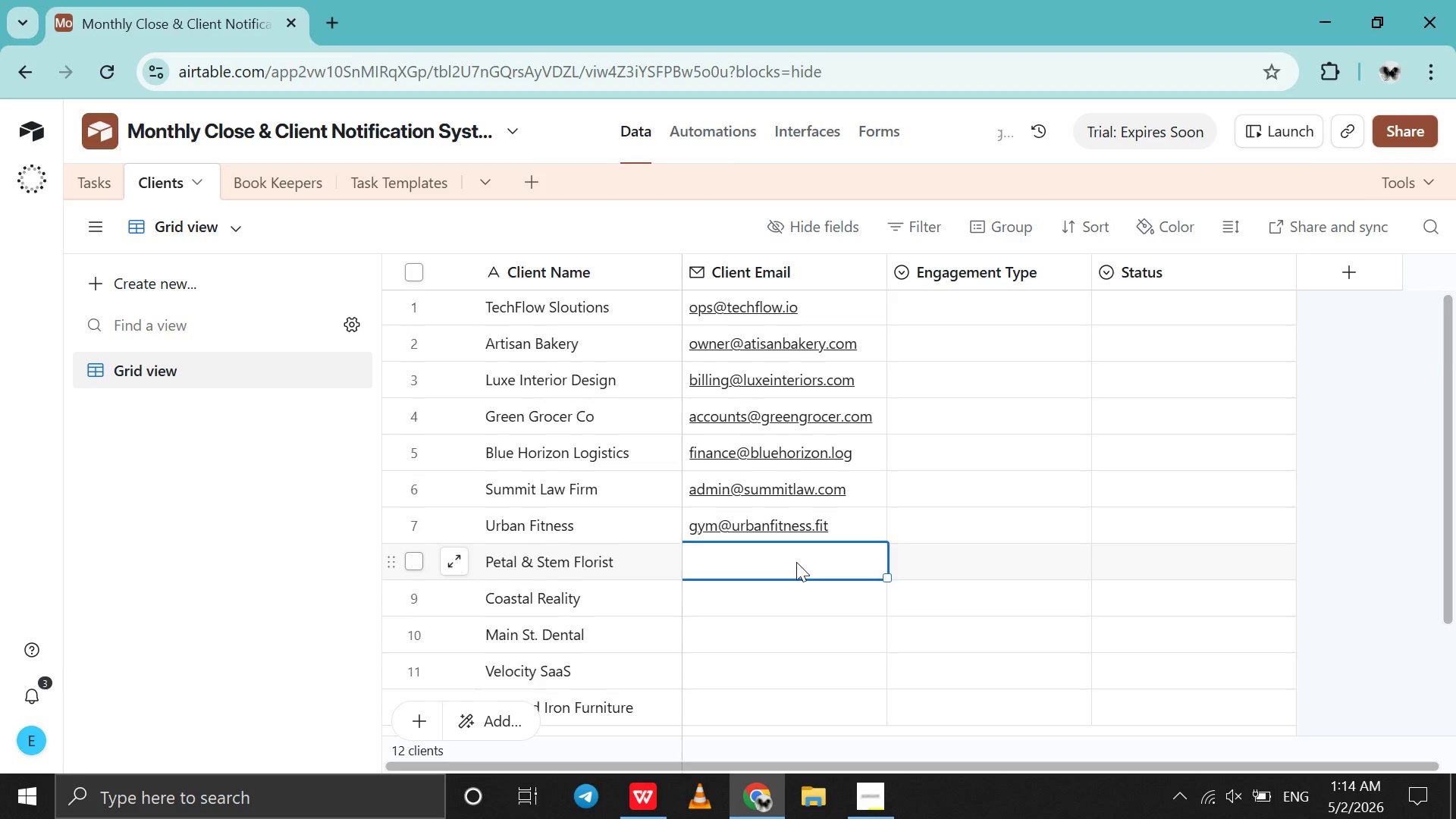 
scroll: coordinate [796, 562], scroll_direction: down, amount: 4.0
 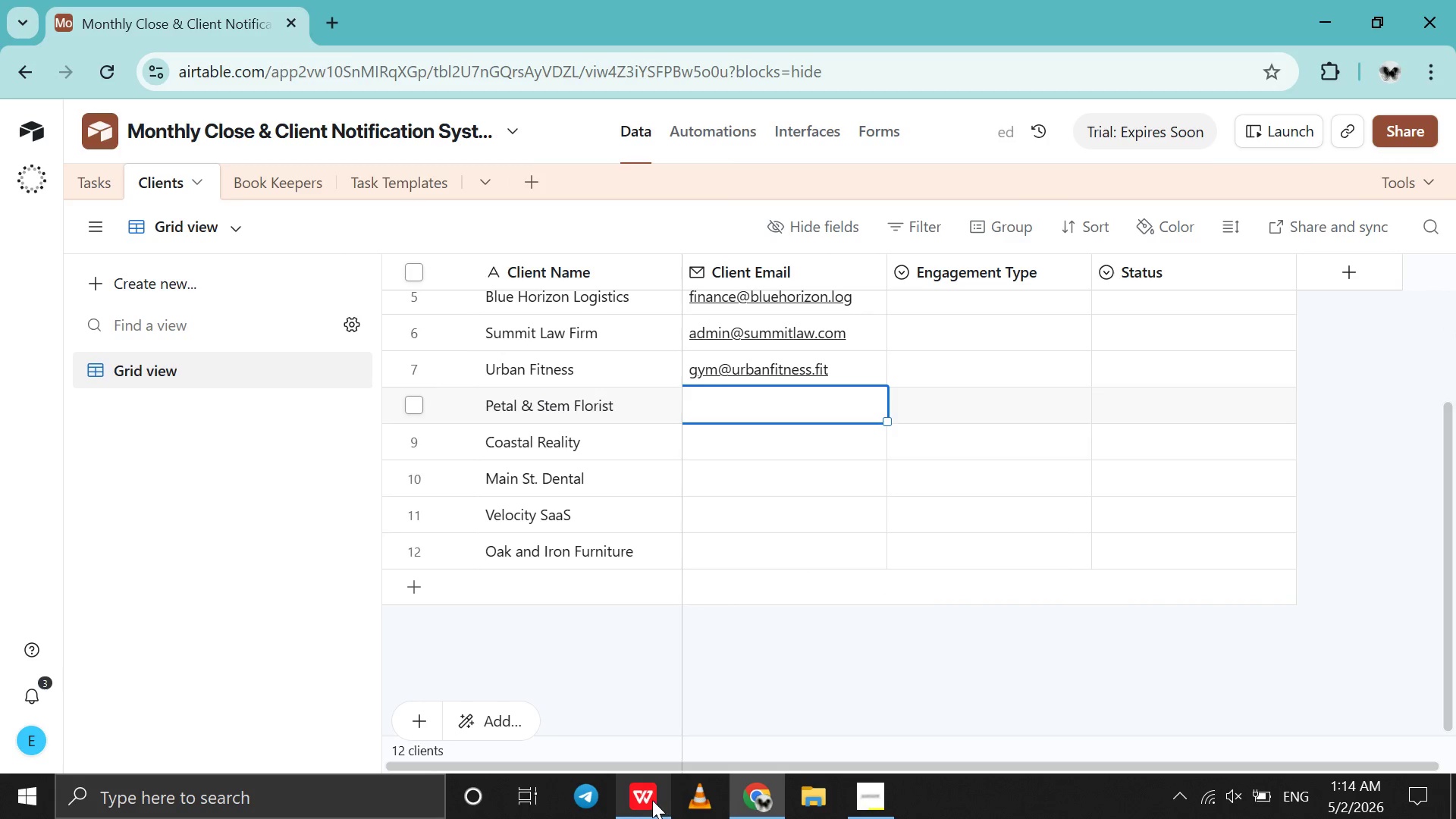 
left_click([651, 800])
 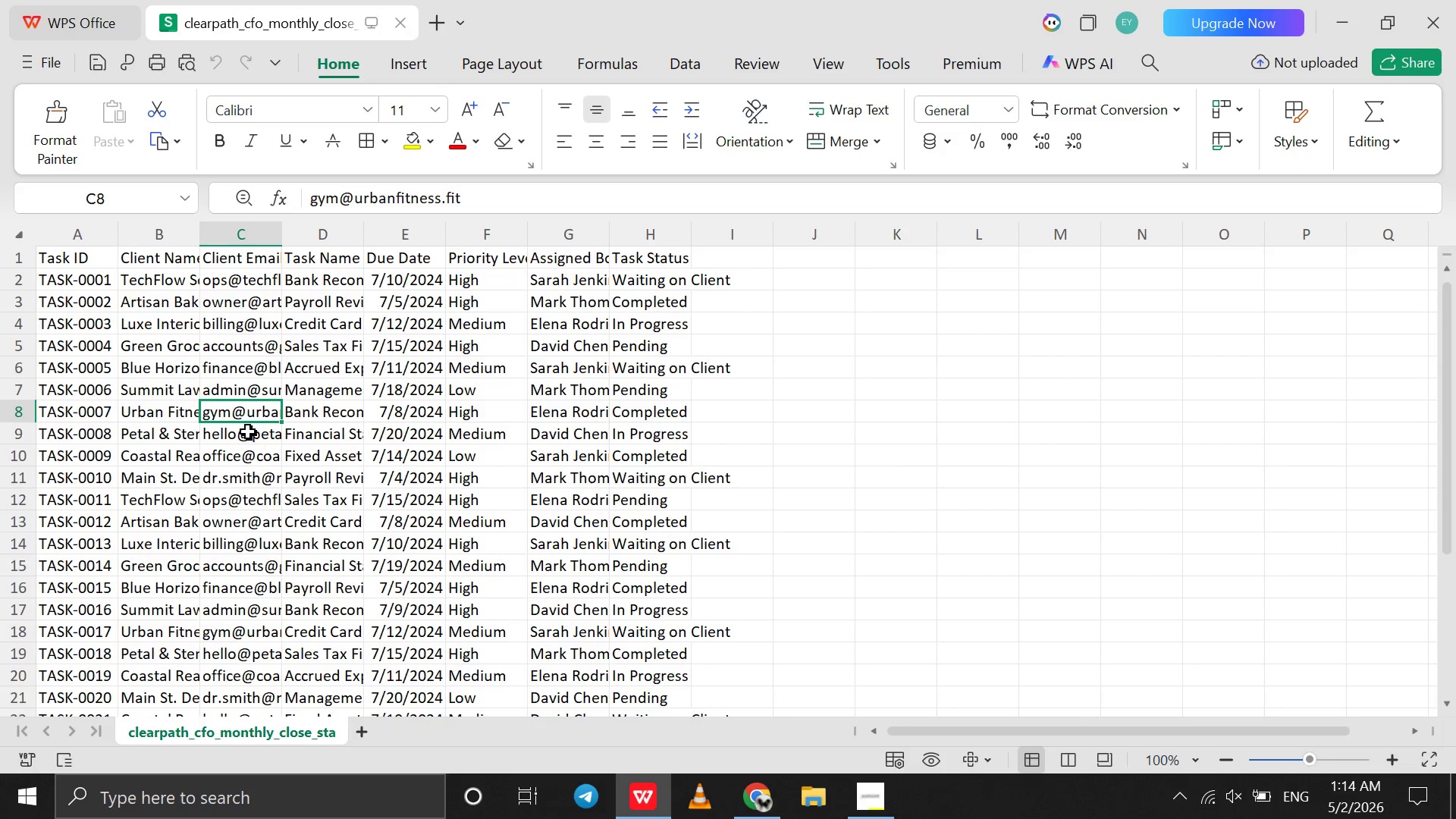 
left_click([243, 431])
 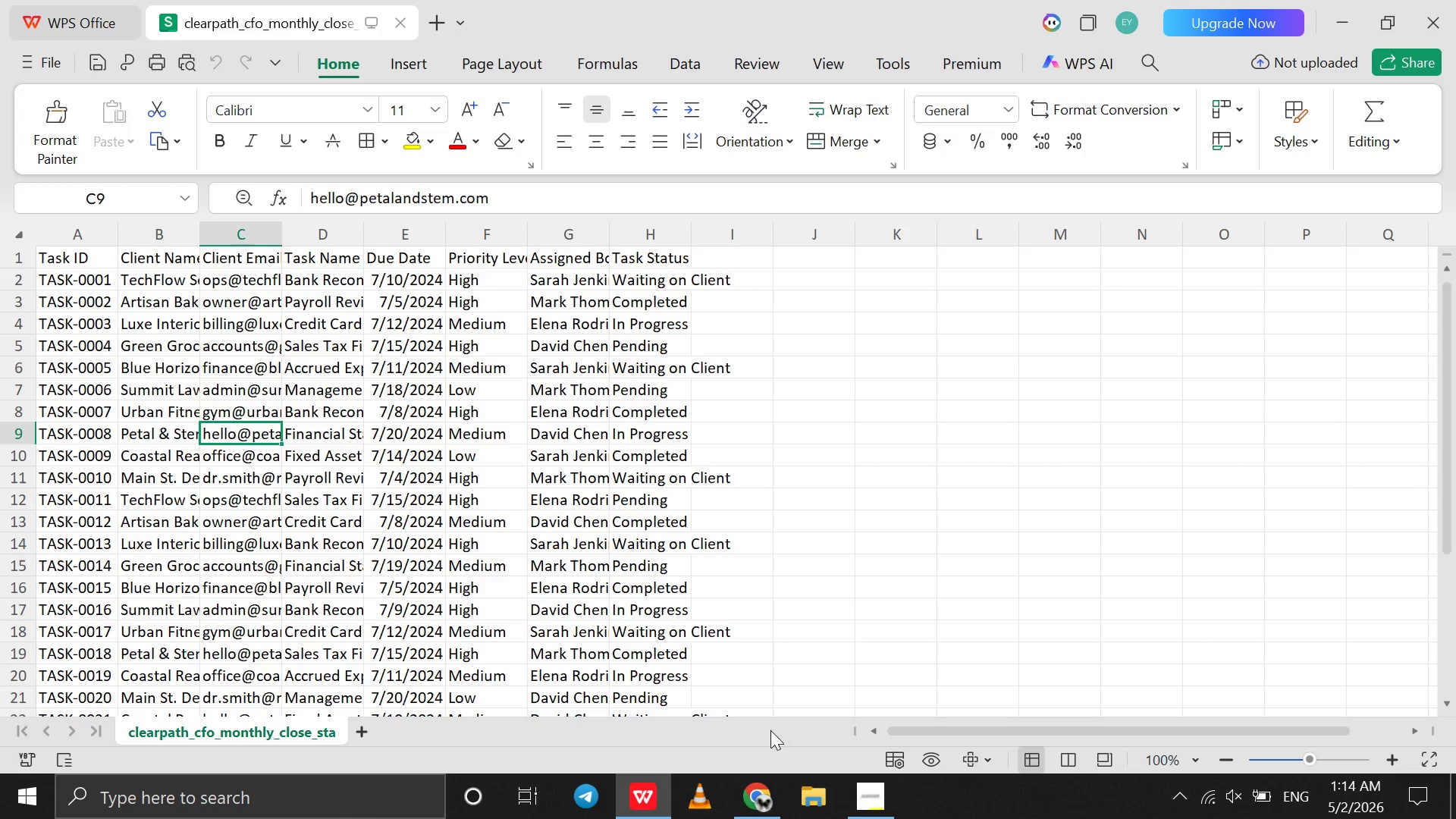 
left_click([782, 811])
 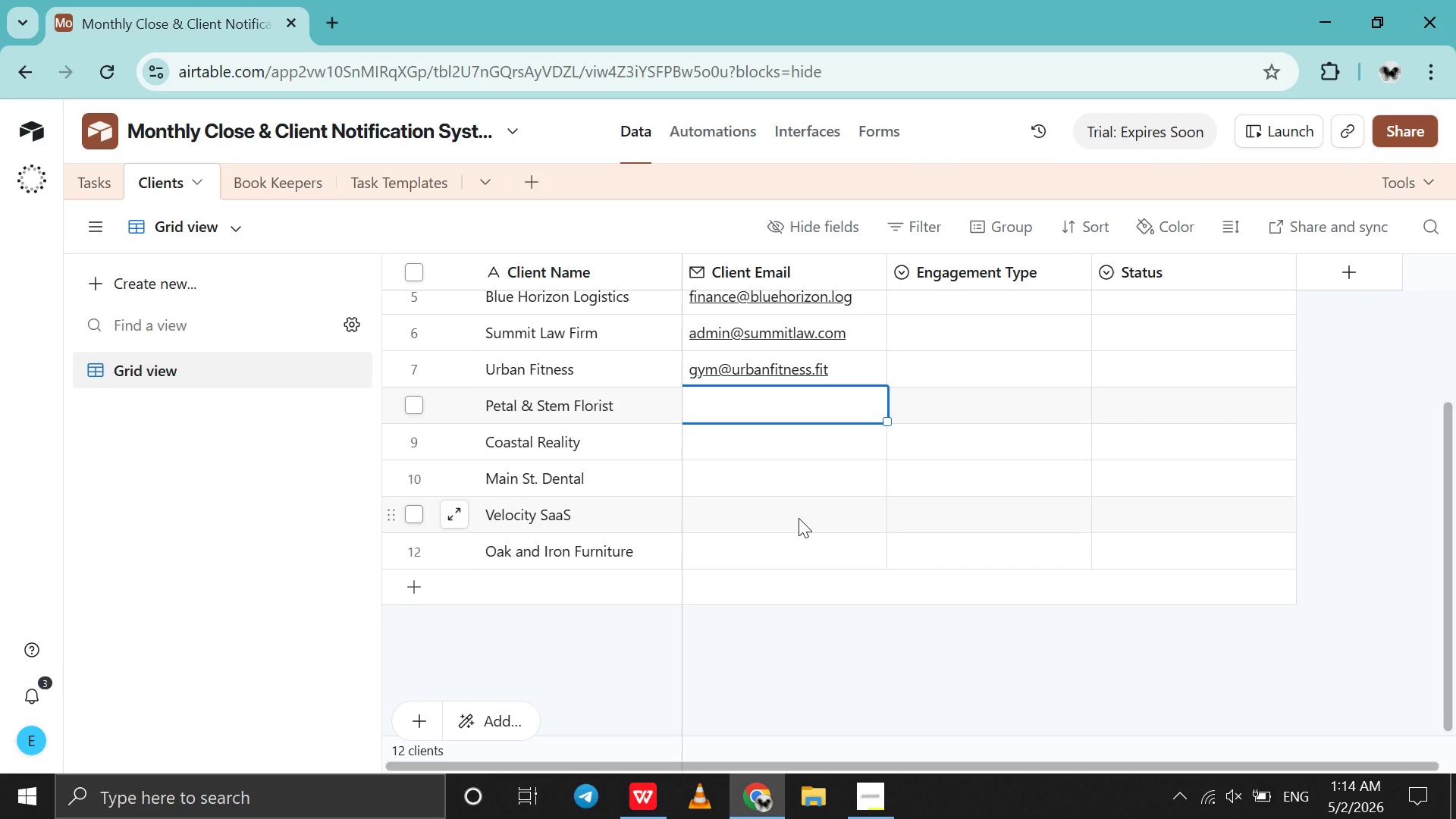 
type(hello@pets)
key(Backspace)
type(alandste.com)
 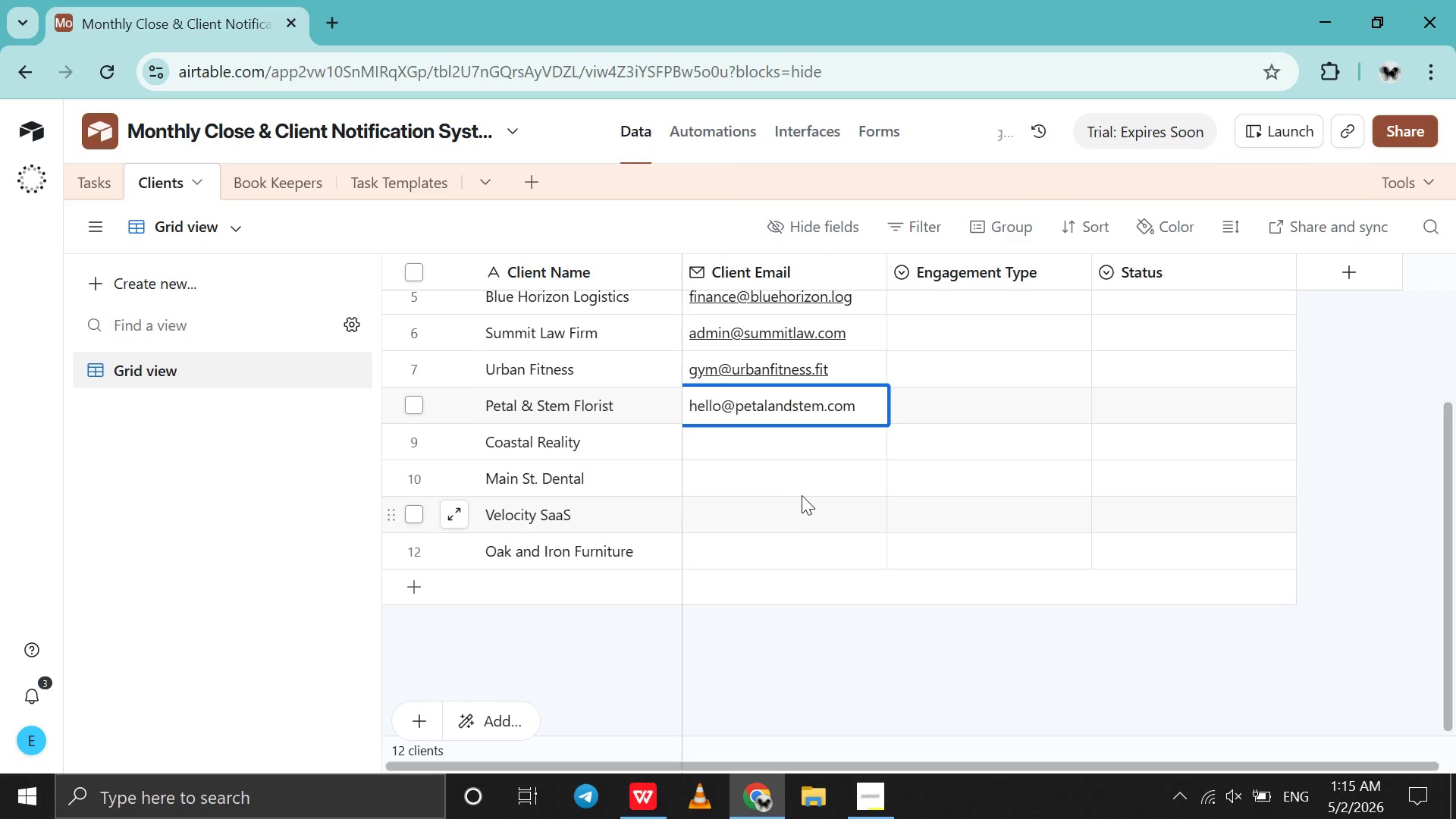 
left_click([776, 451])
 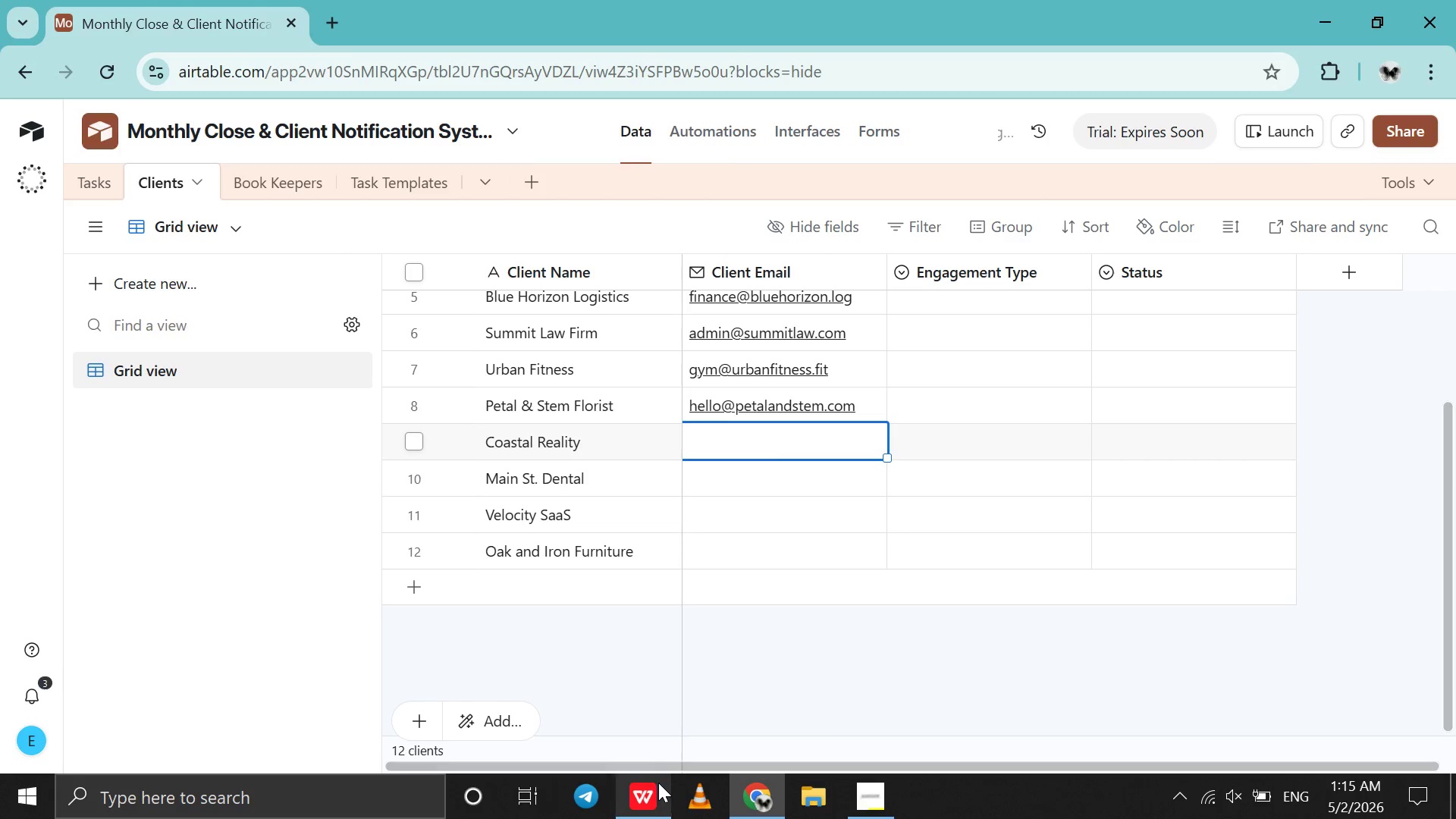 
left_click([657, 784])
 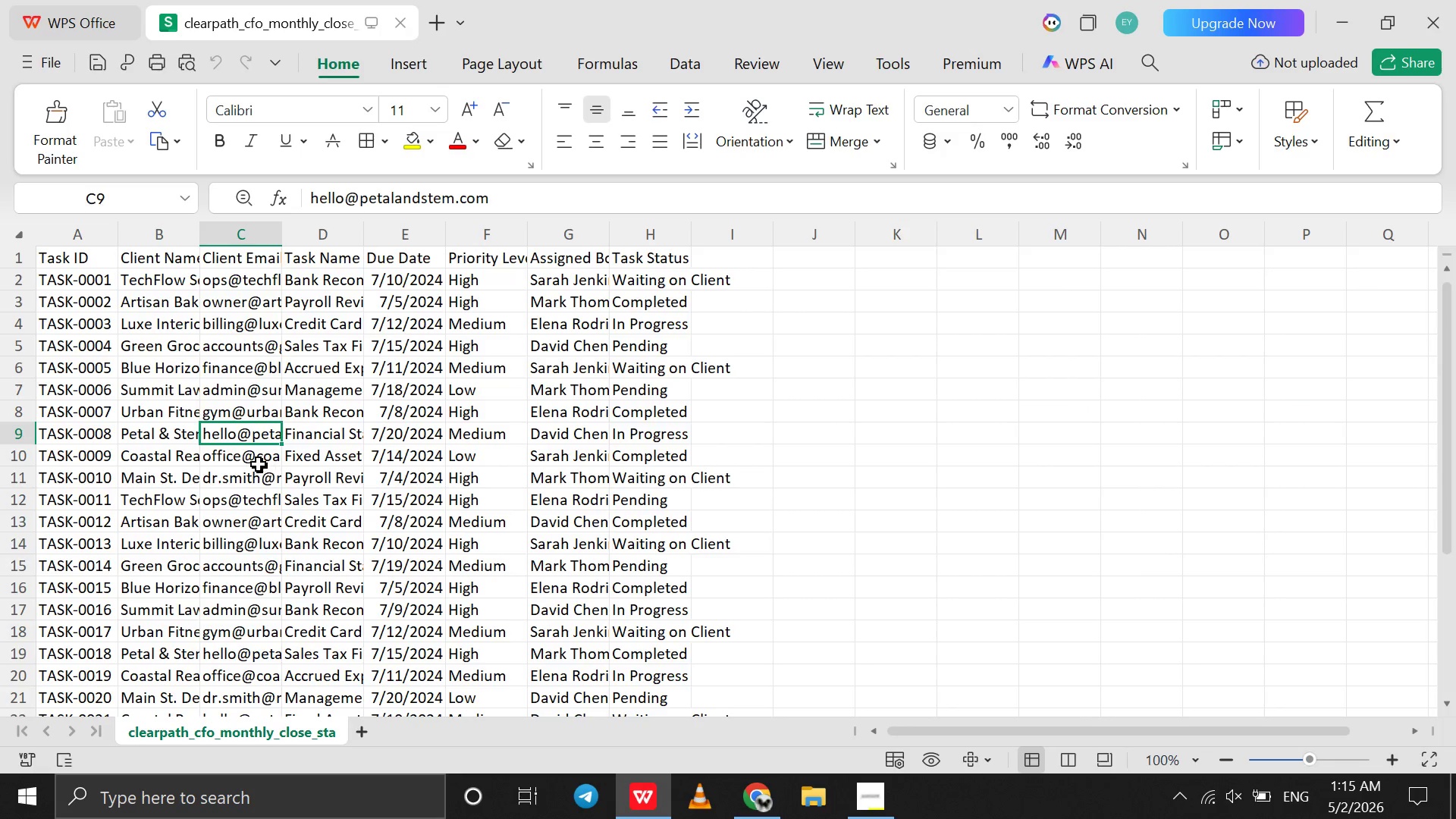 
left_click([251, 460])
 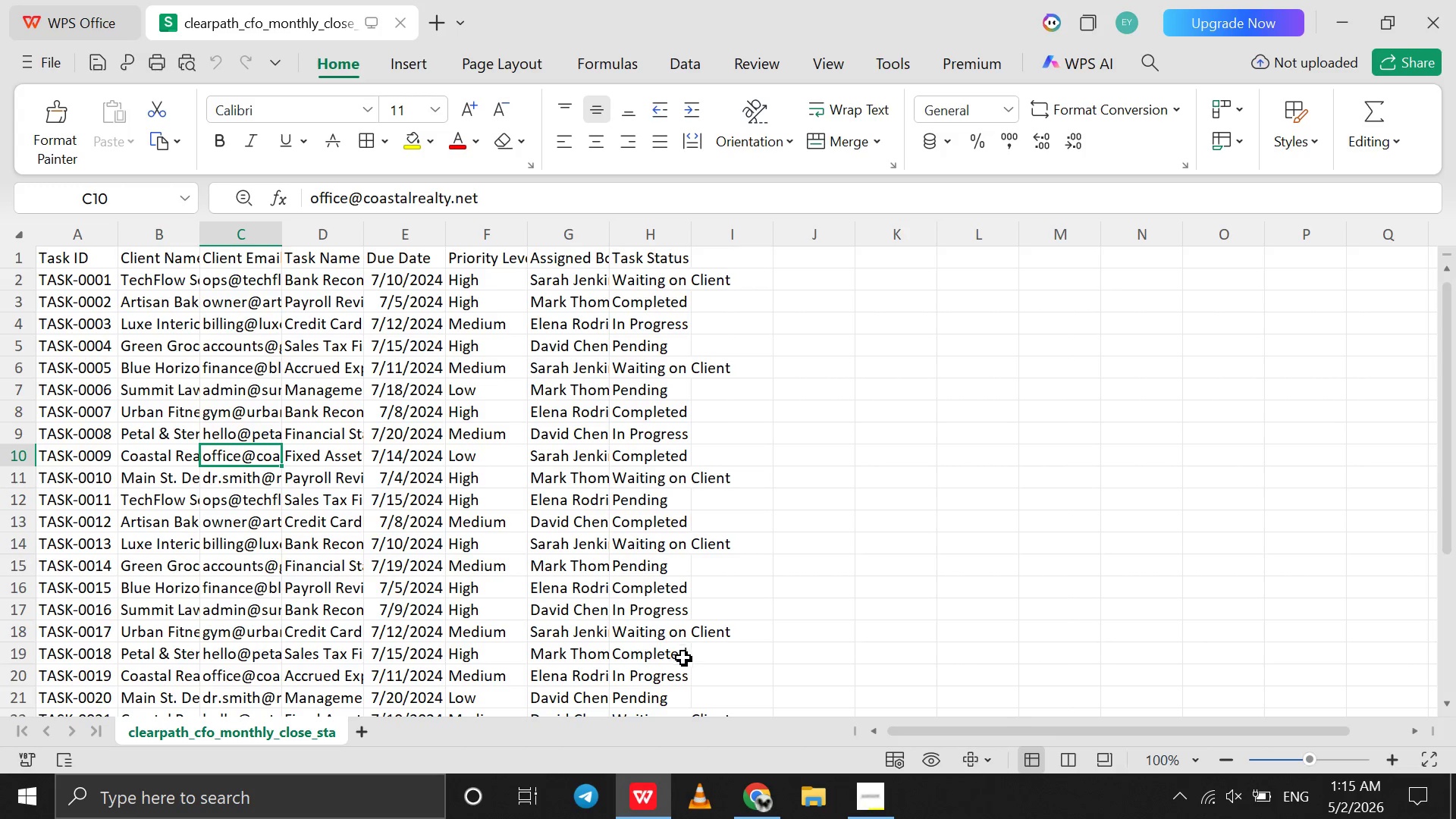 
wait(5.88)
 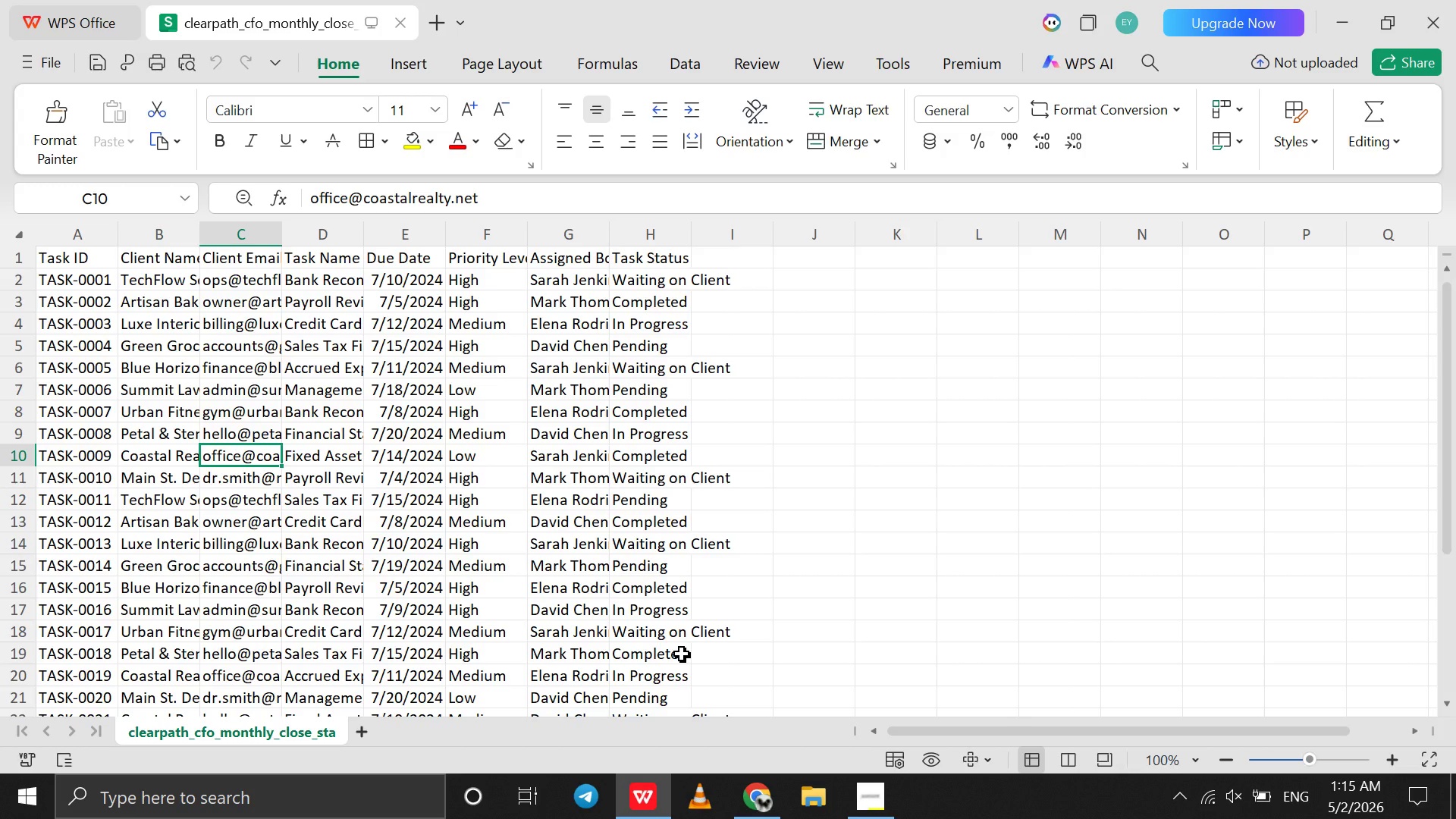 
left_click([750, 786])
 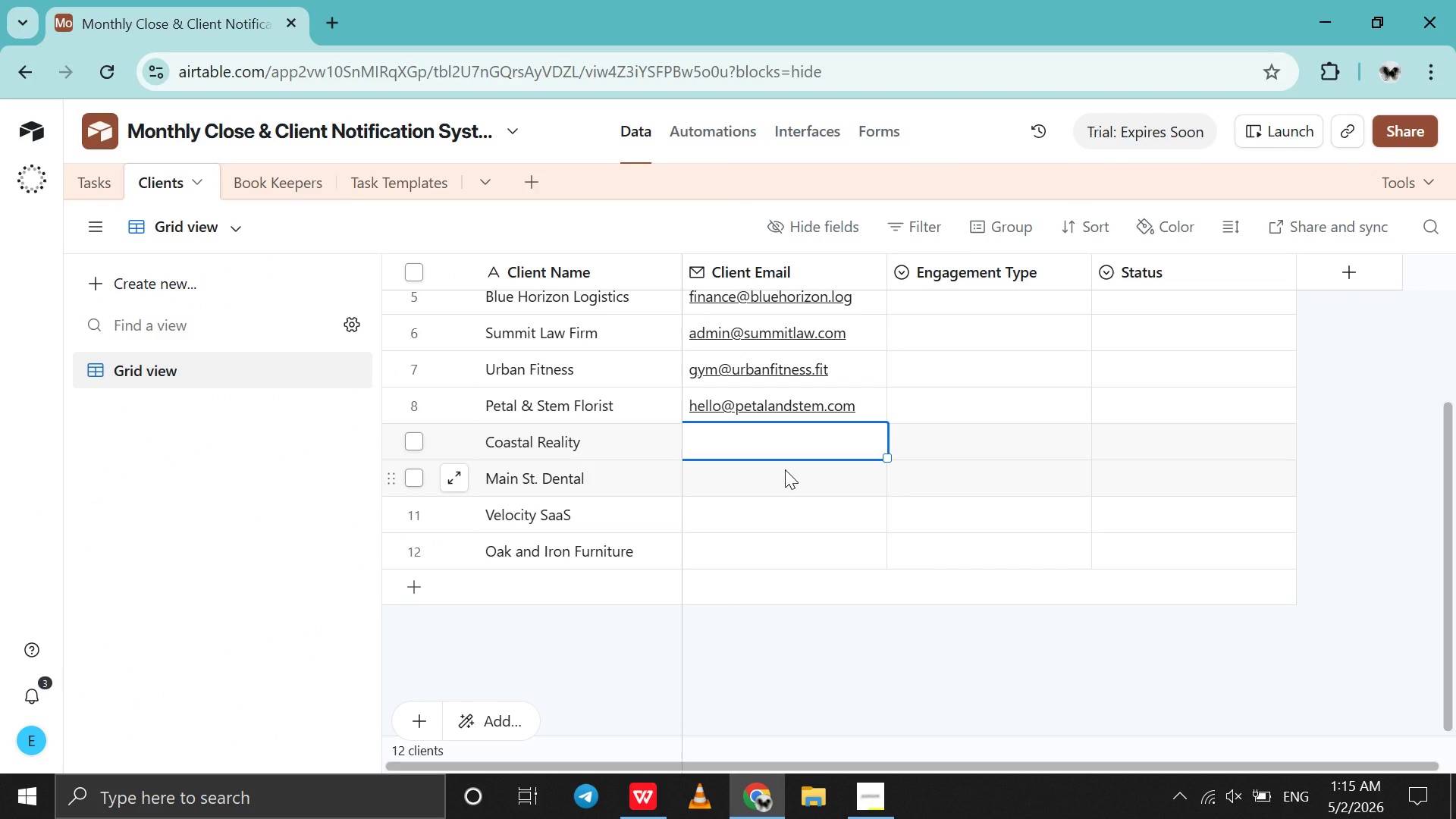 
type(office@s)
key(Backspace)
type(coastalreal)
 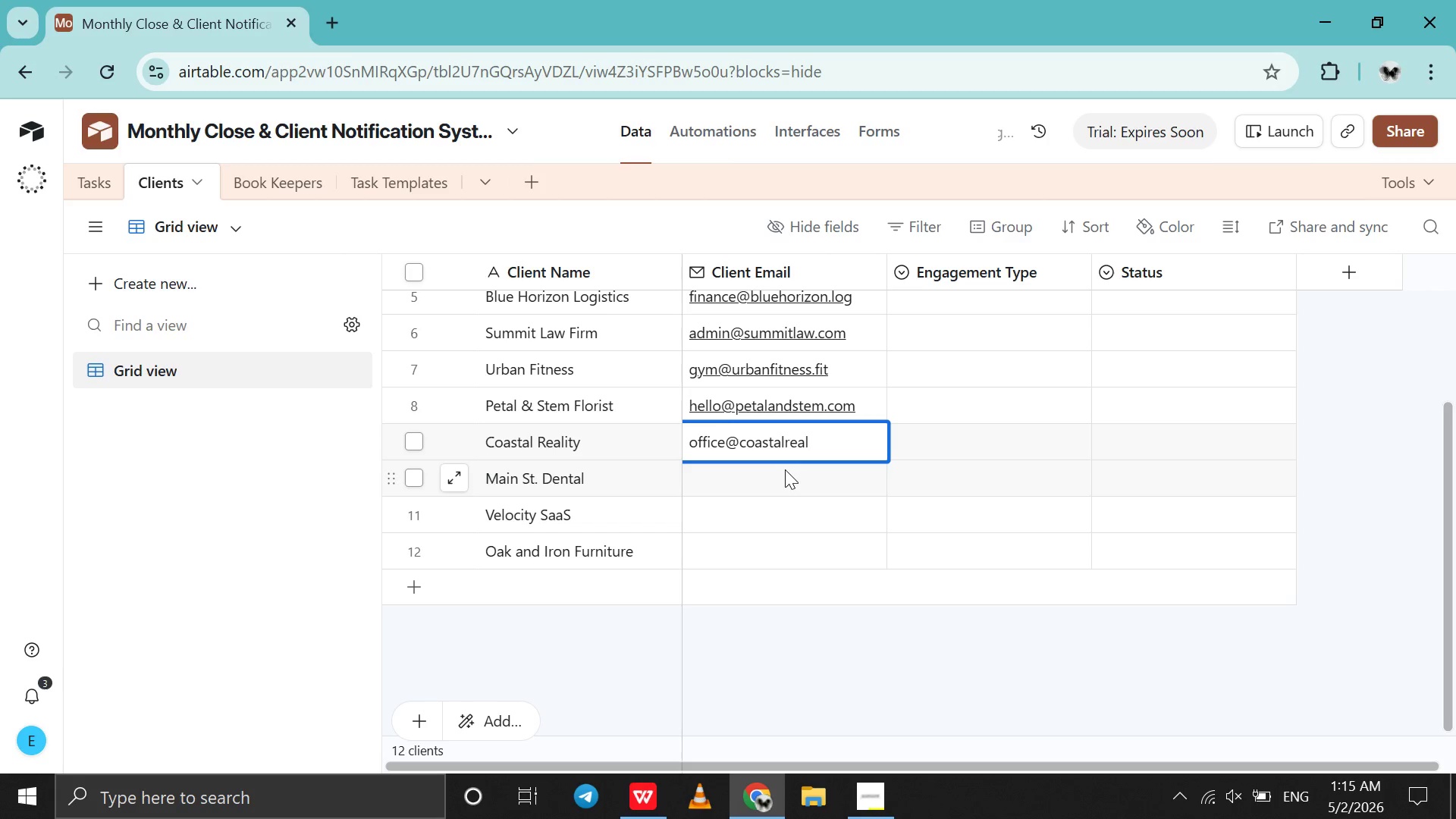 
type(ty)
 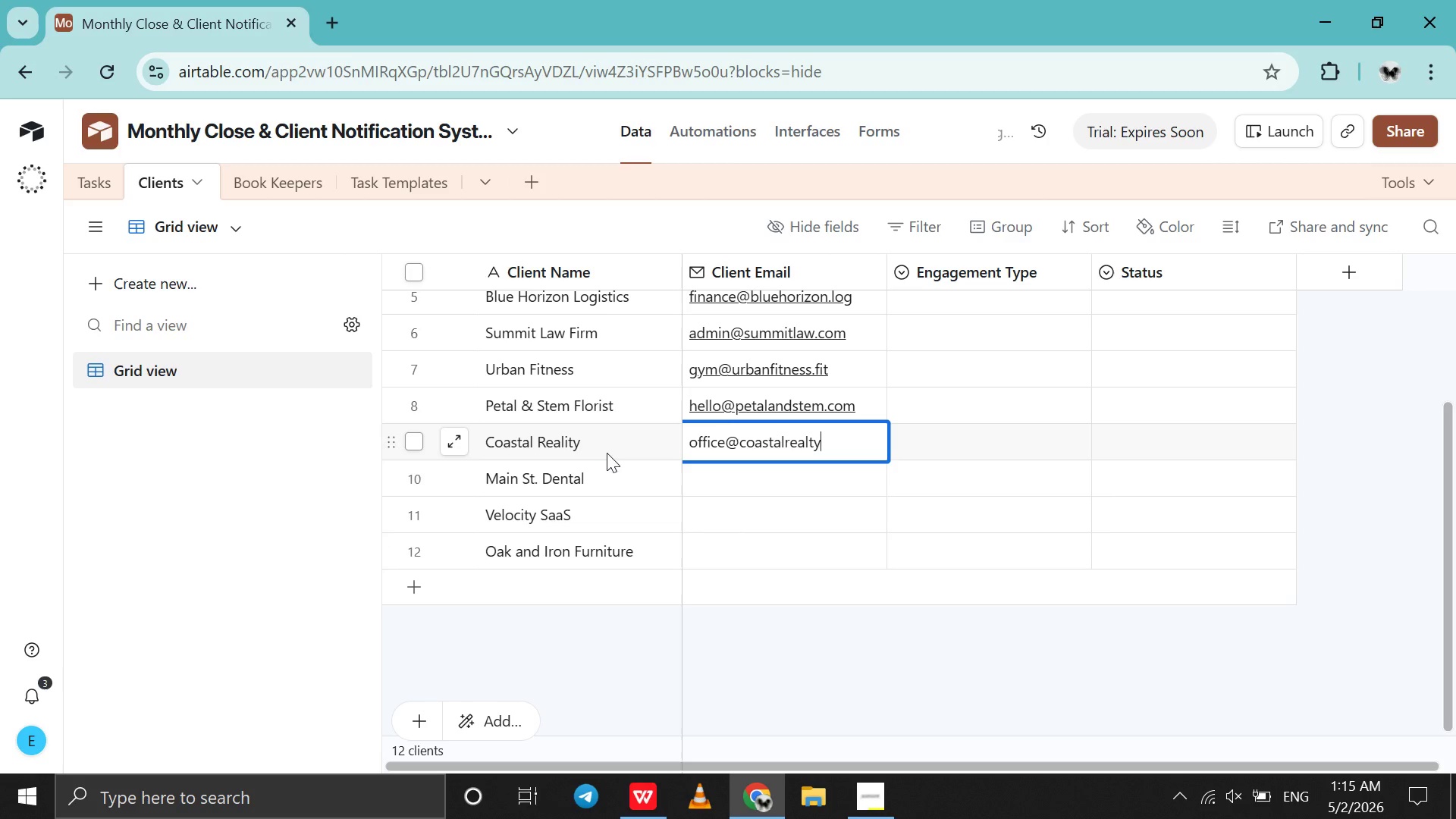 
double_click([568, 444])
 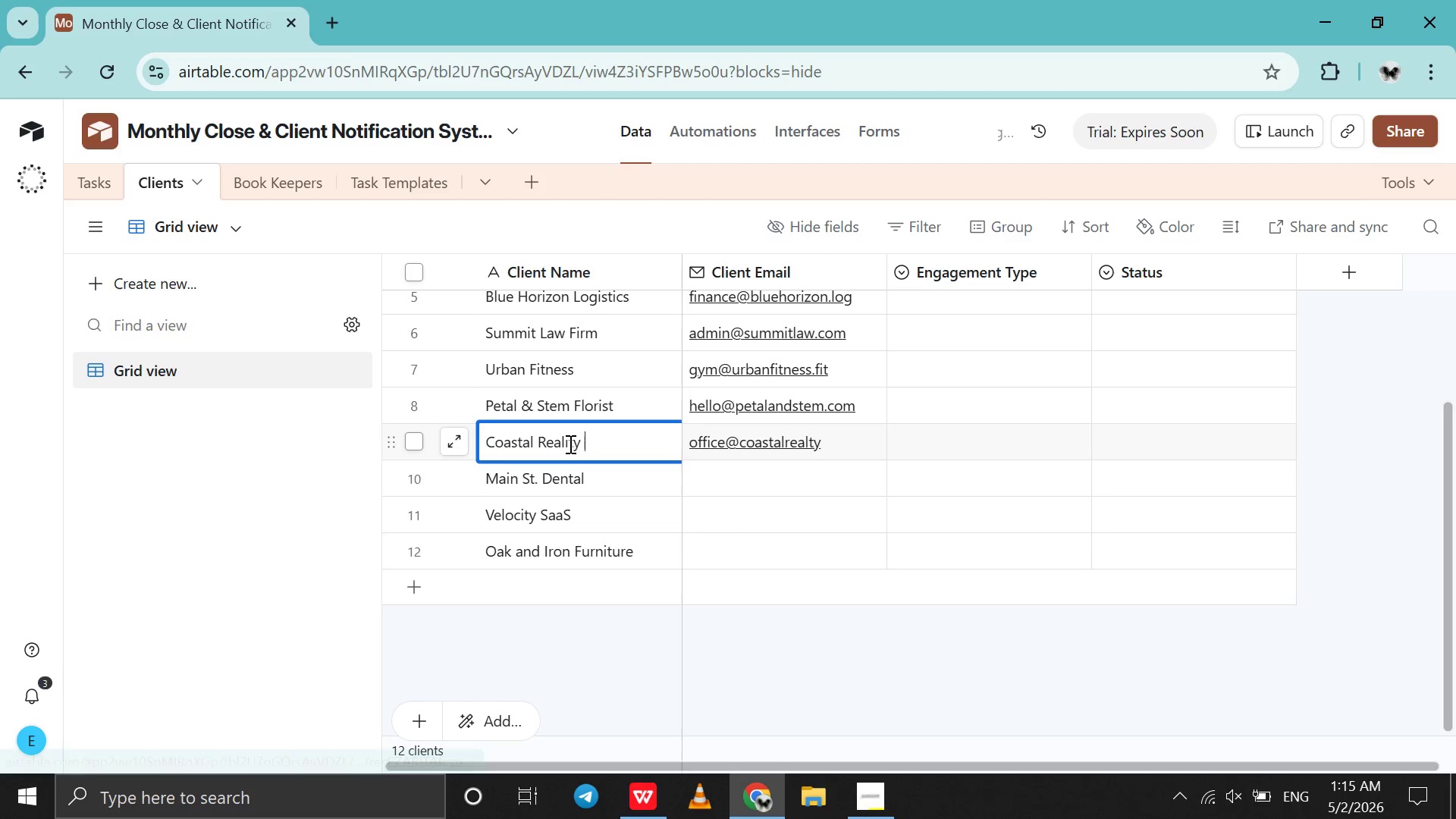 
left_click([569, 444])
 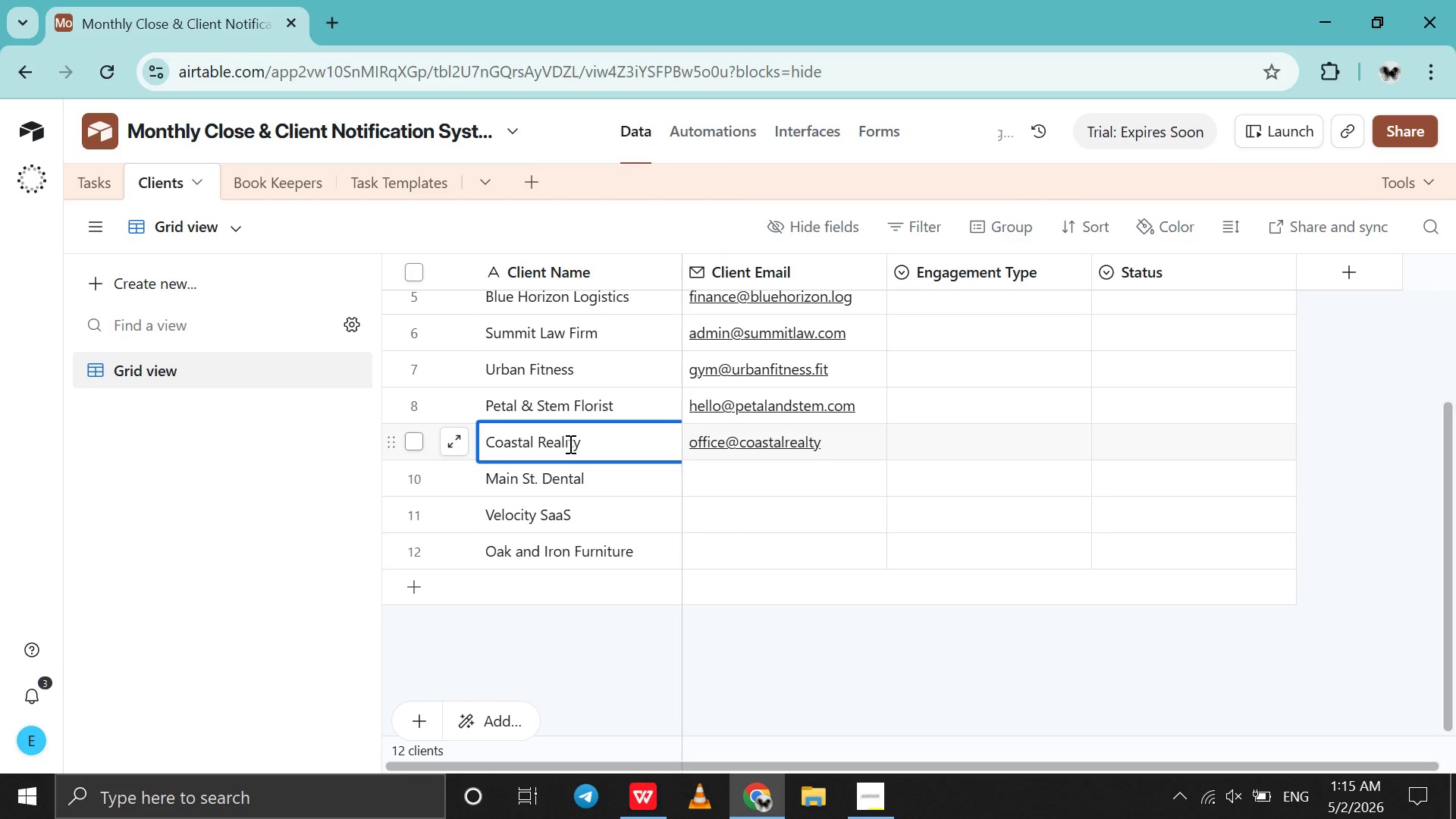 
key(Backspace)
 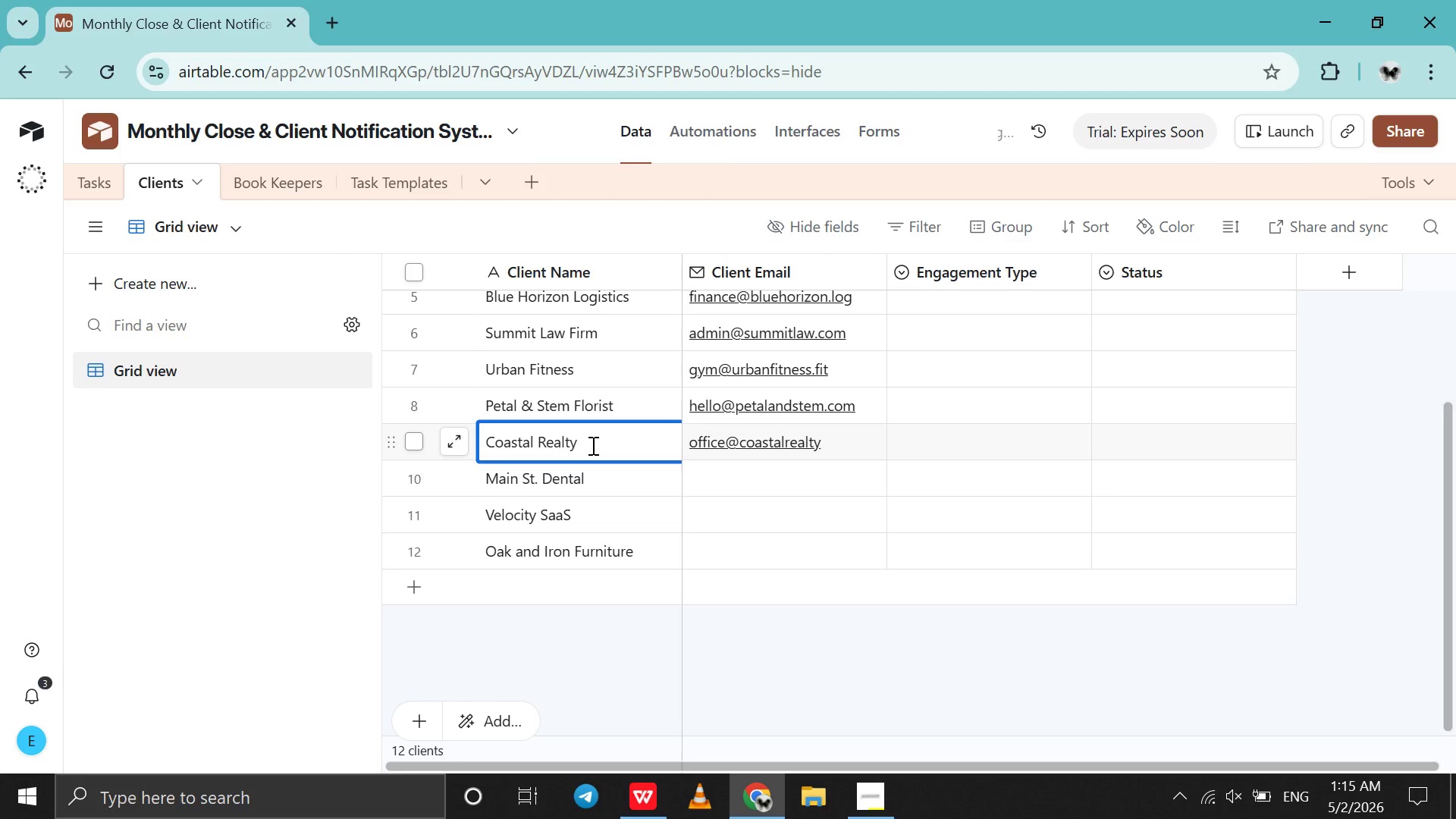 
left_click([592, 445])
 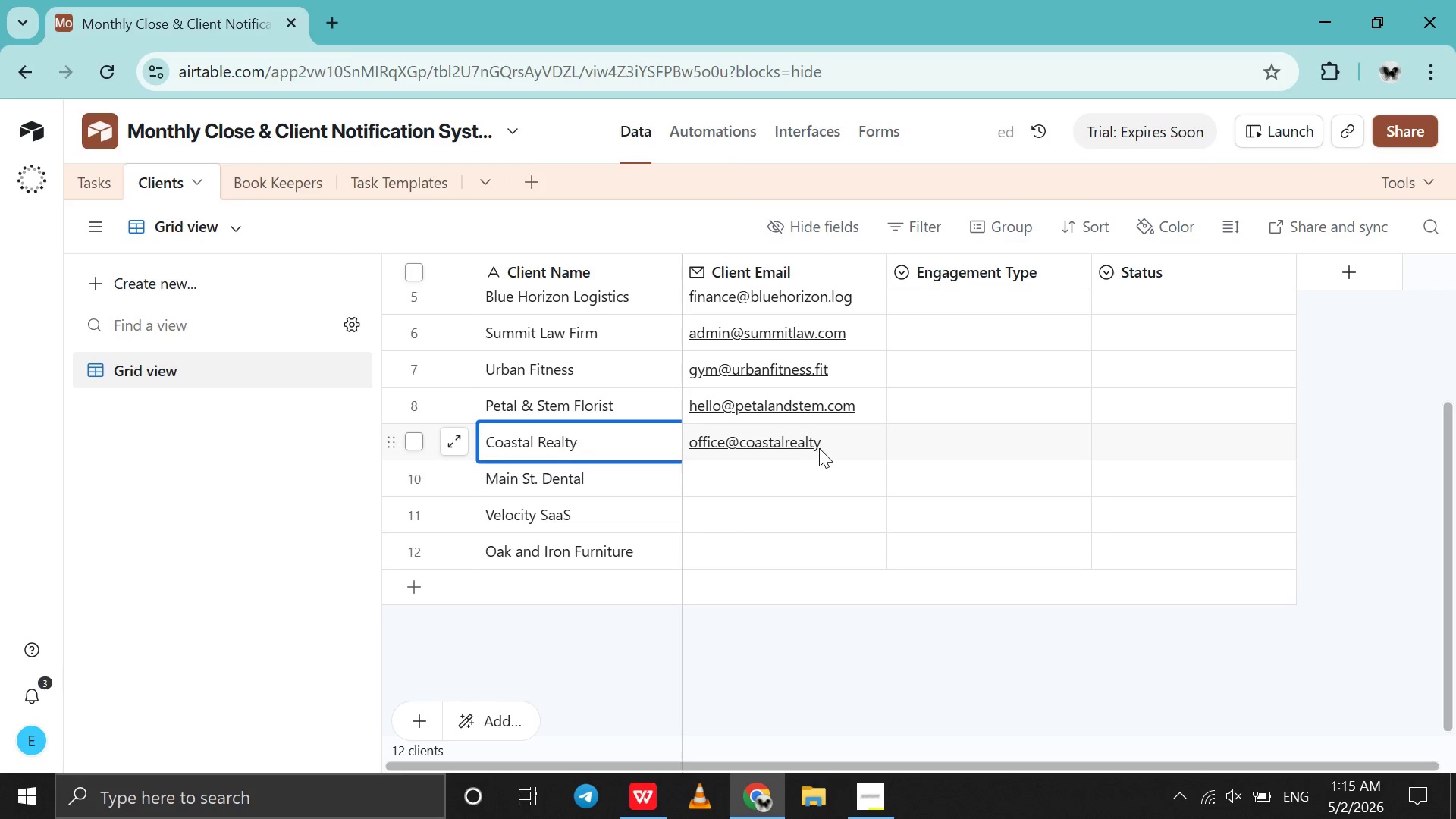 
left_click([819, 448])
 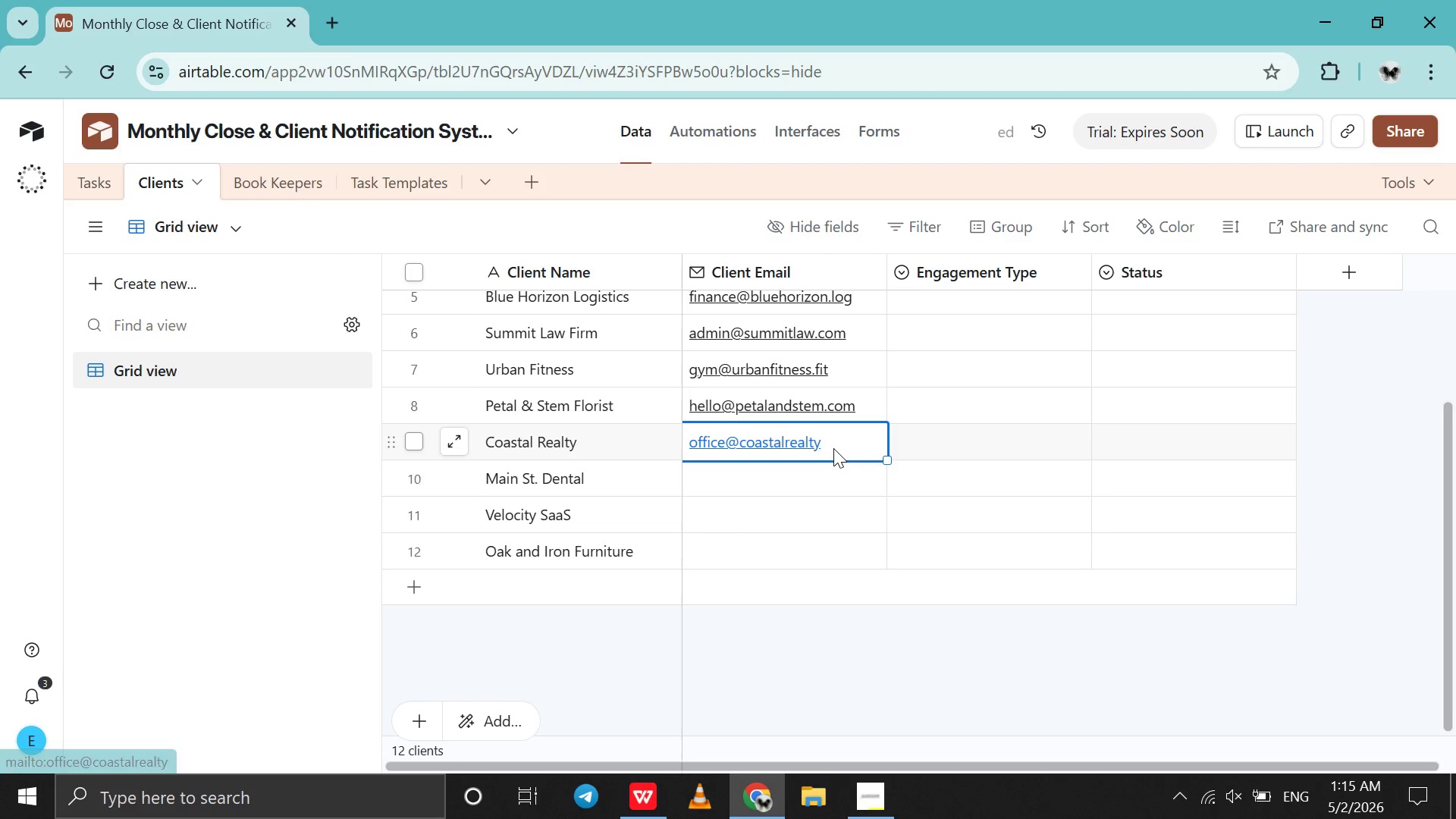 
left_click([833, 448])
 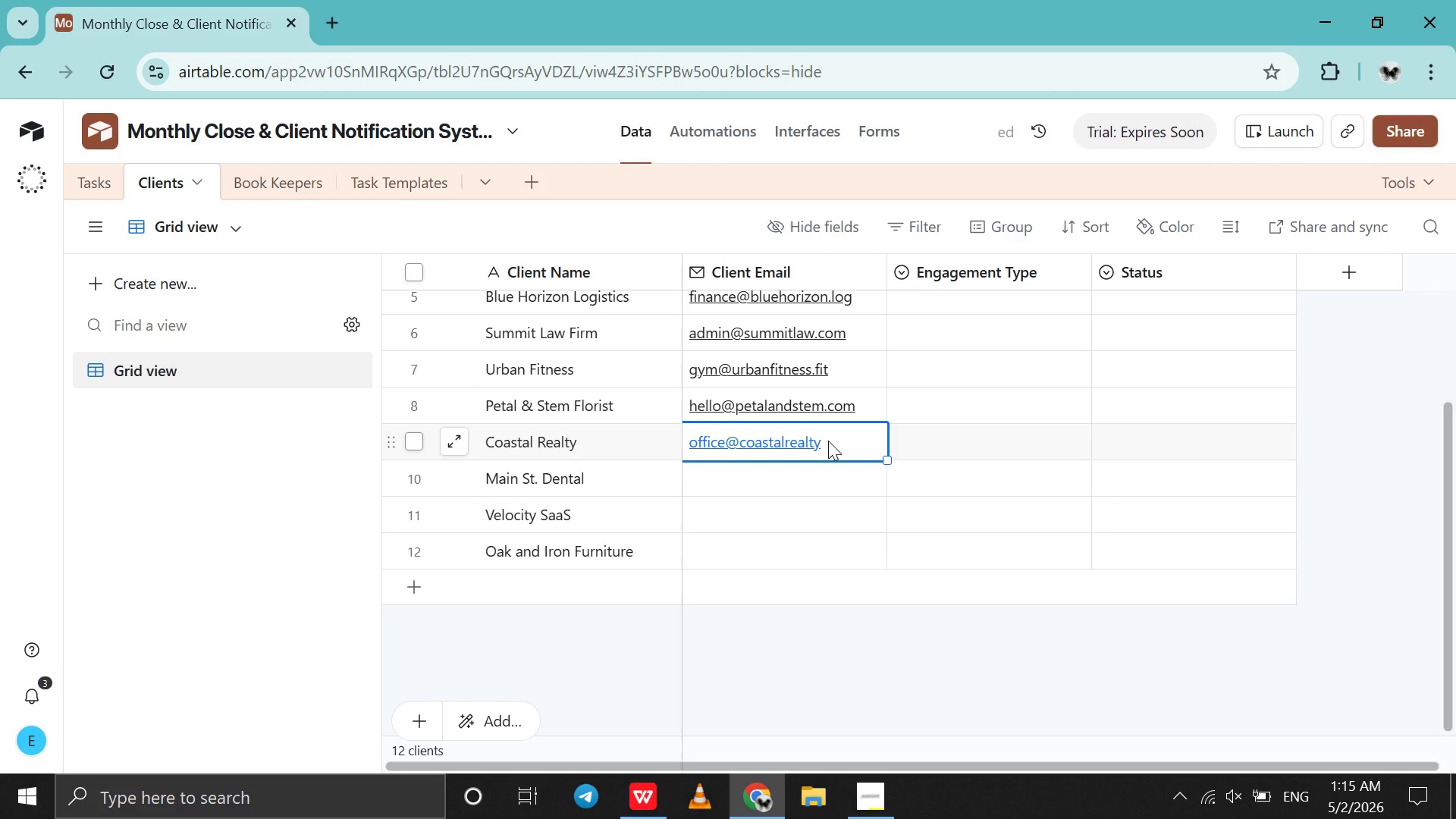 
left_click([828, 441])
 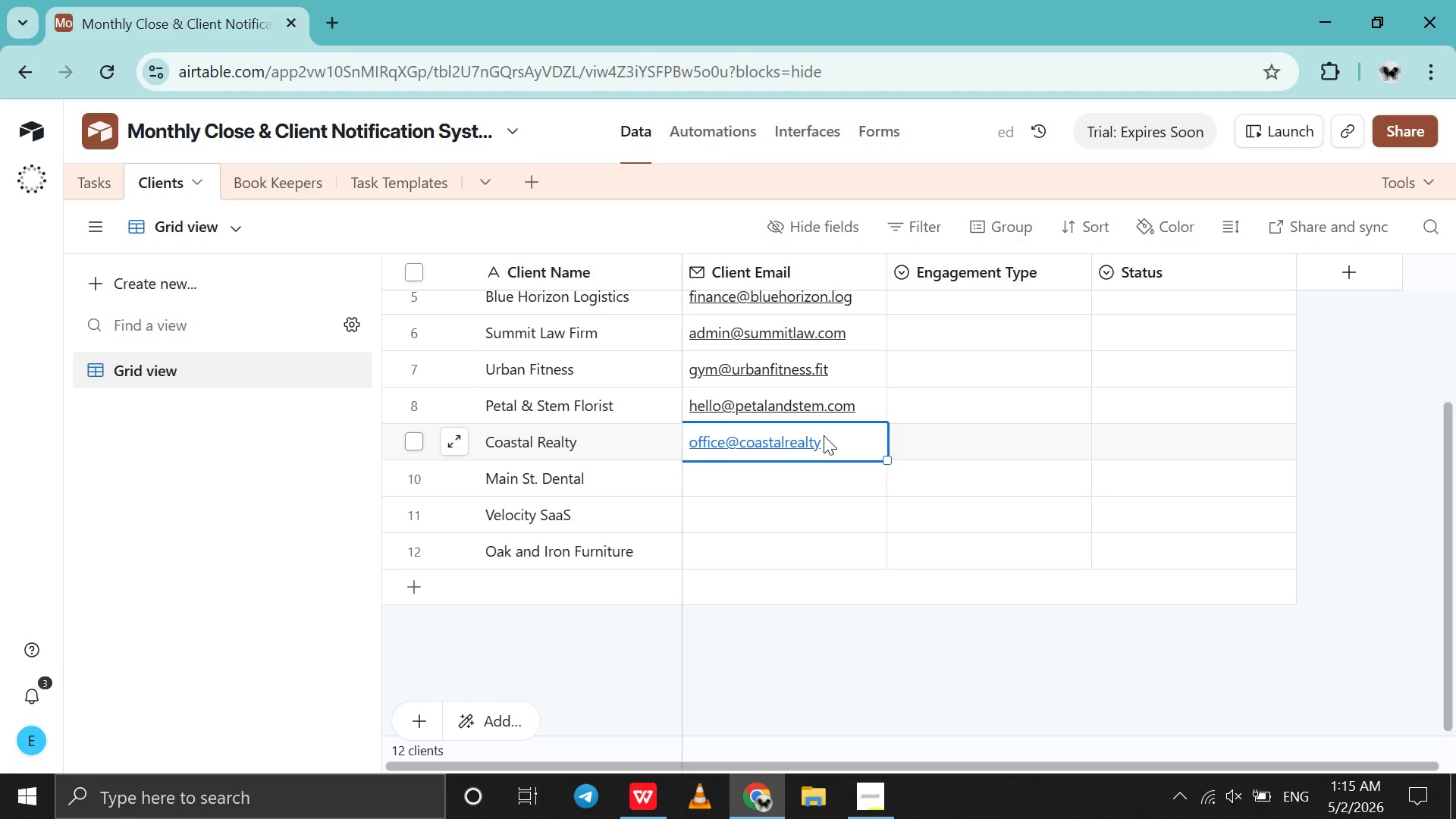 
double_click([824, 435])
 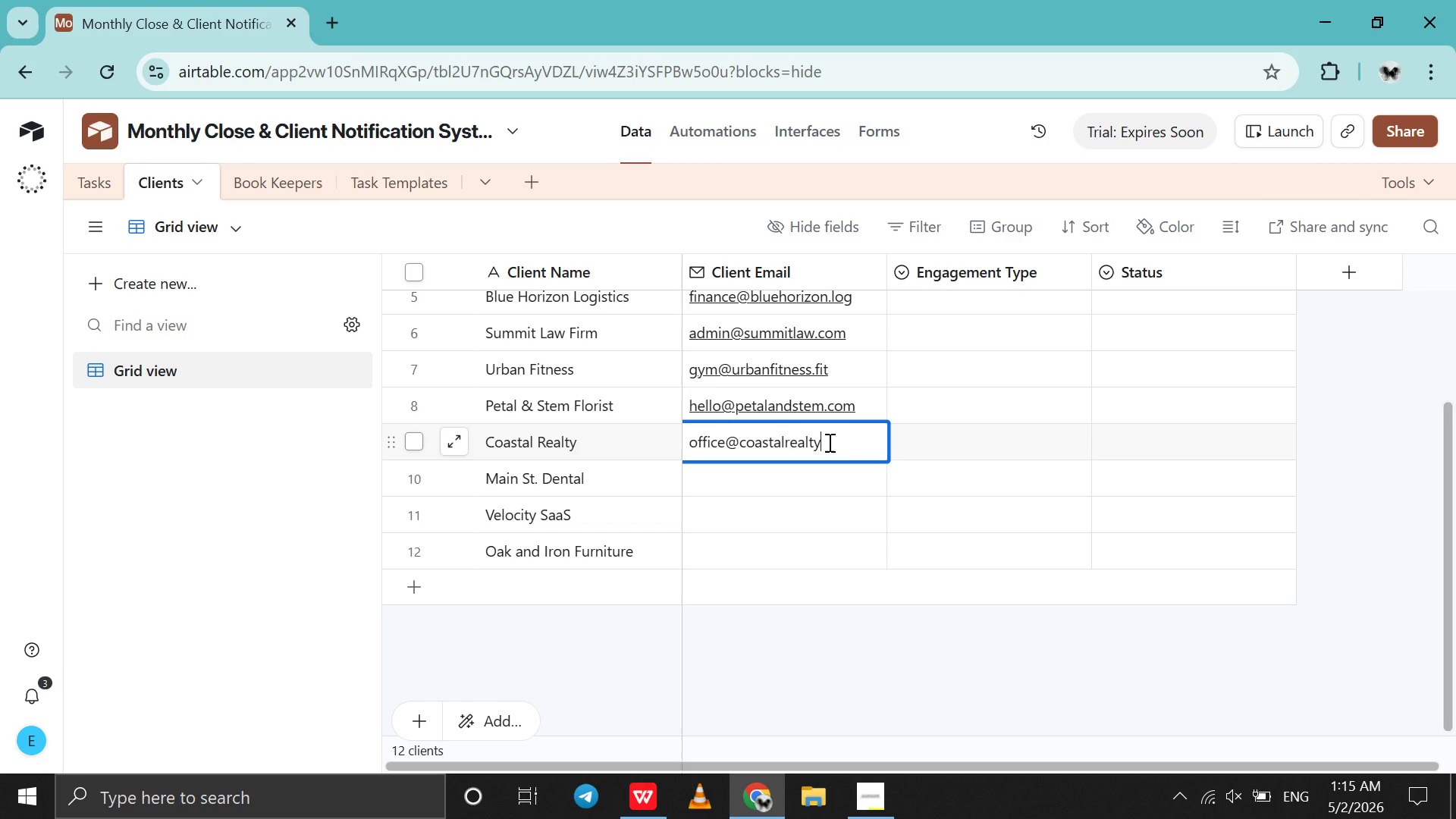 
type(.com)
 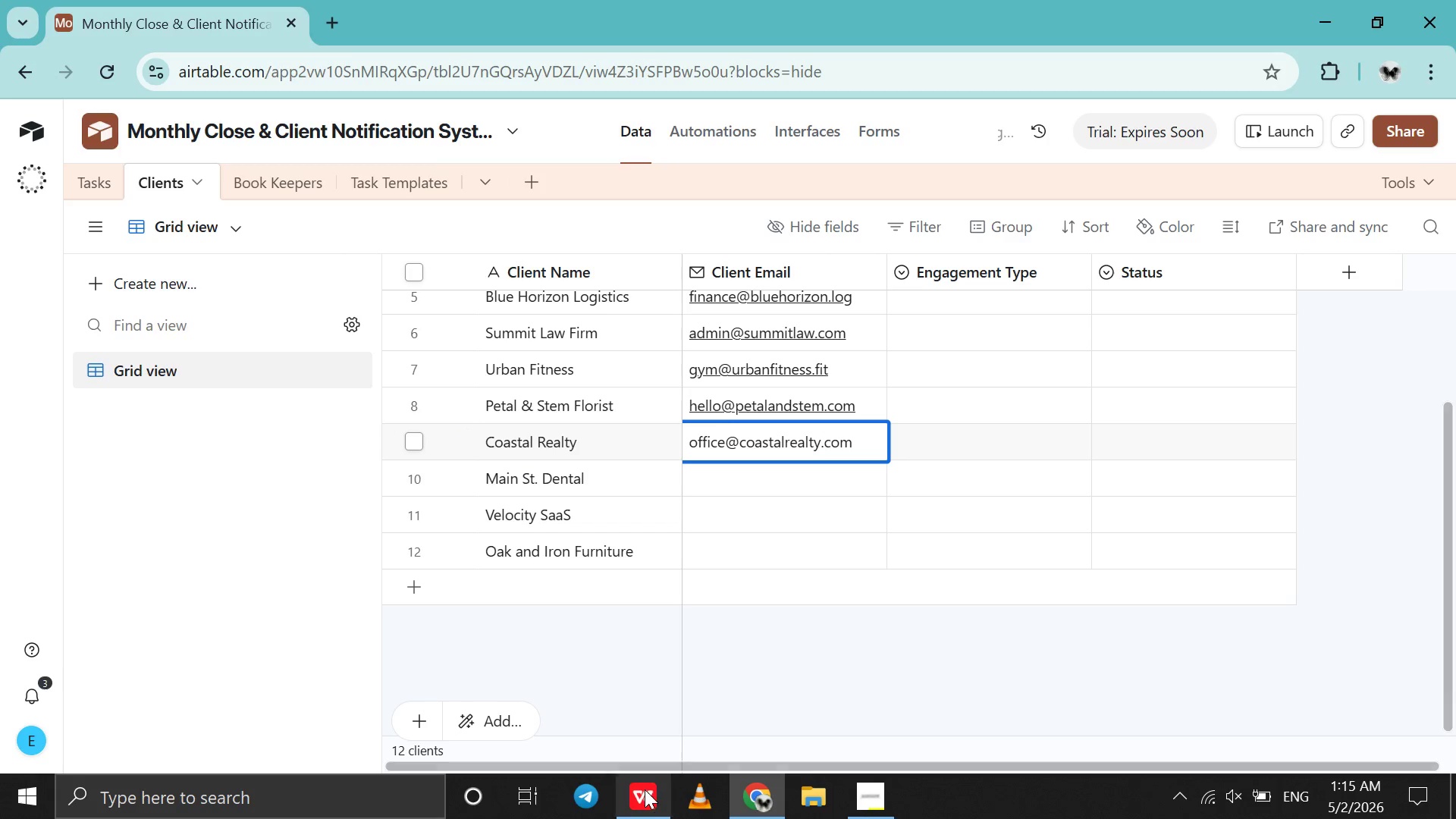 
left_click([645, 790])
 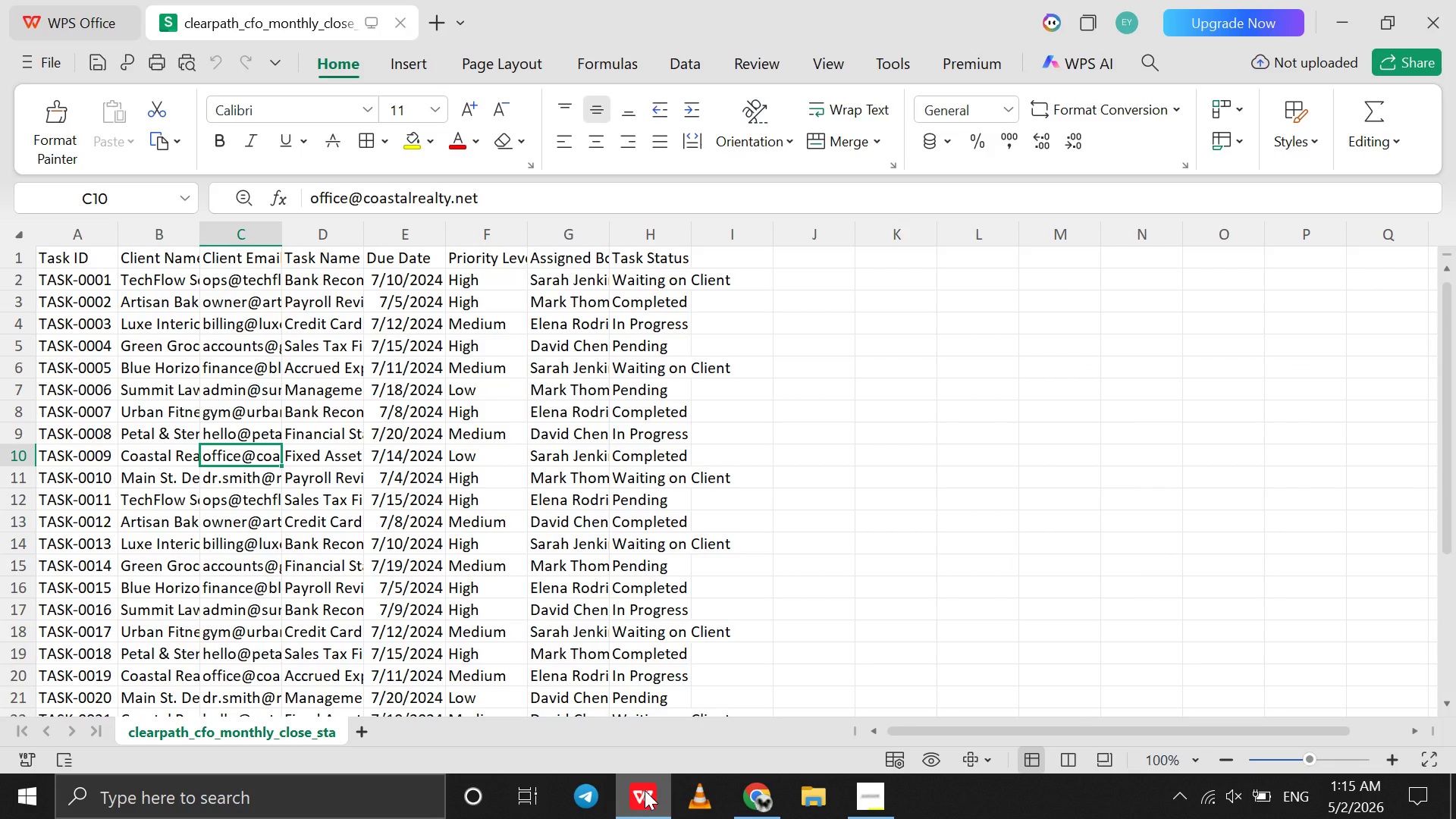 
left_click([645, 790])
 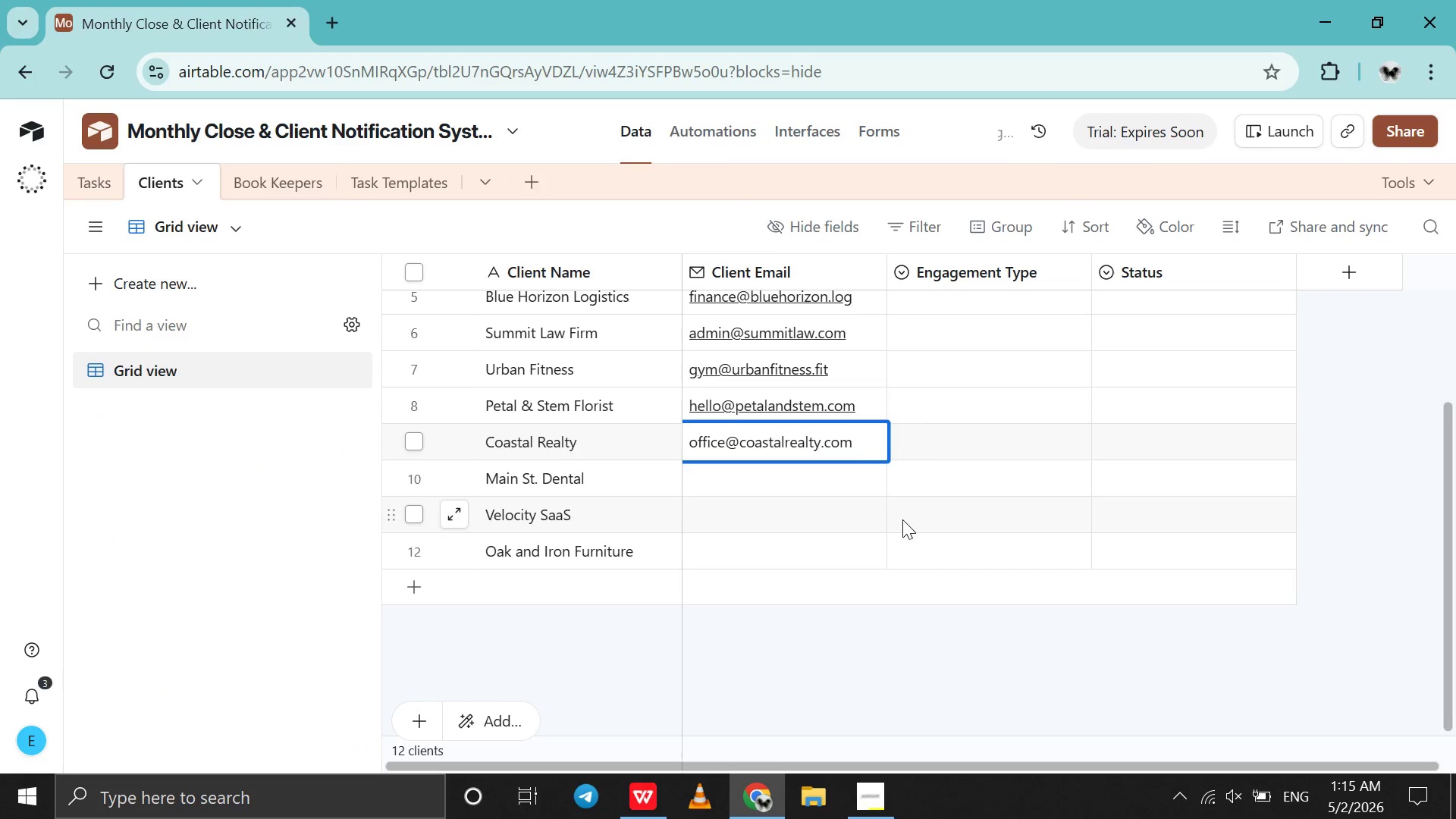 
key(Backspace)
key(Backspace)
key(Backspace)
type(net)
 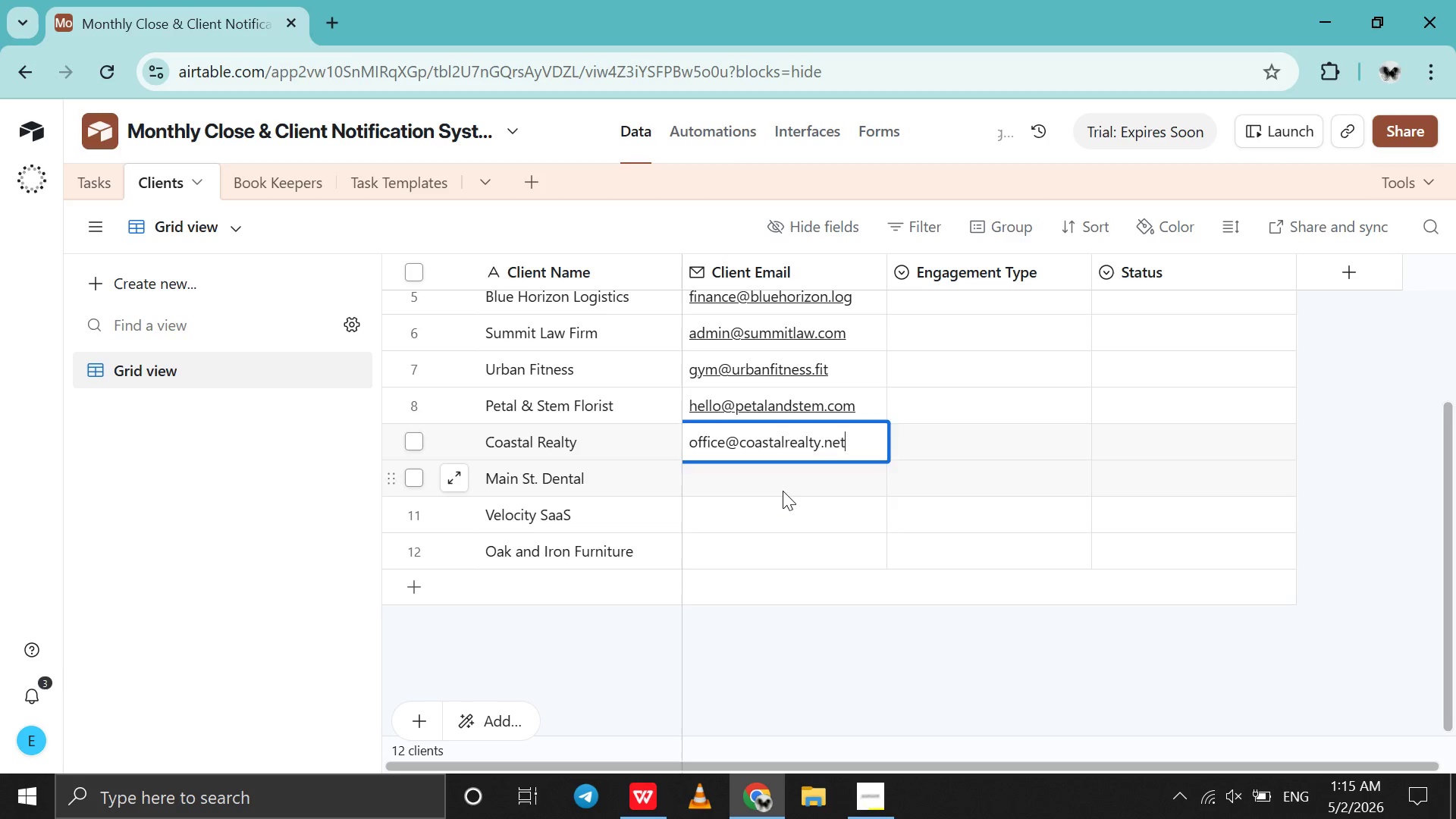 
double_click([783, 491])
 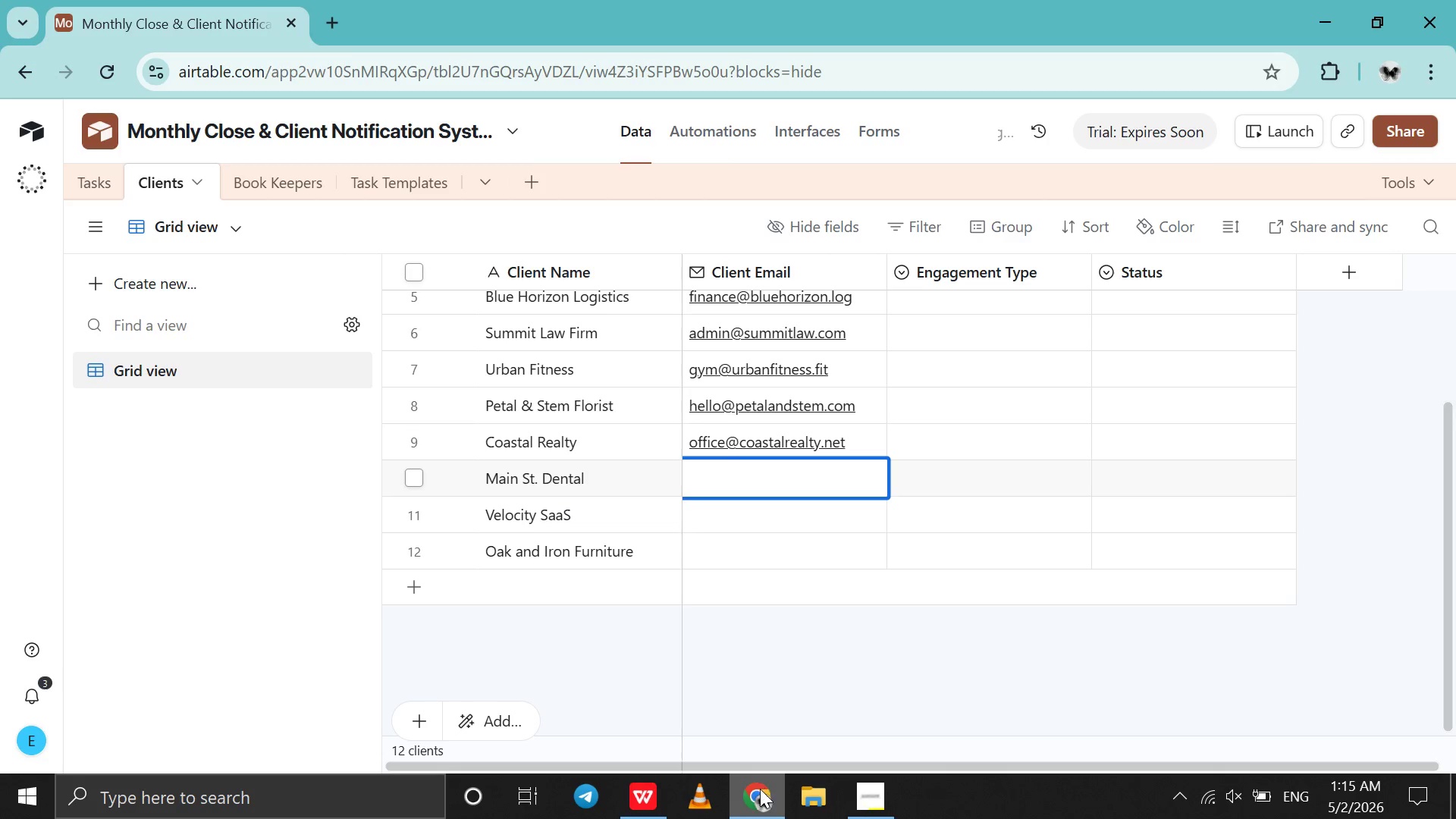 
left_click([759, 795])